 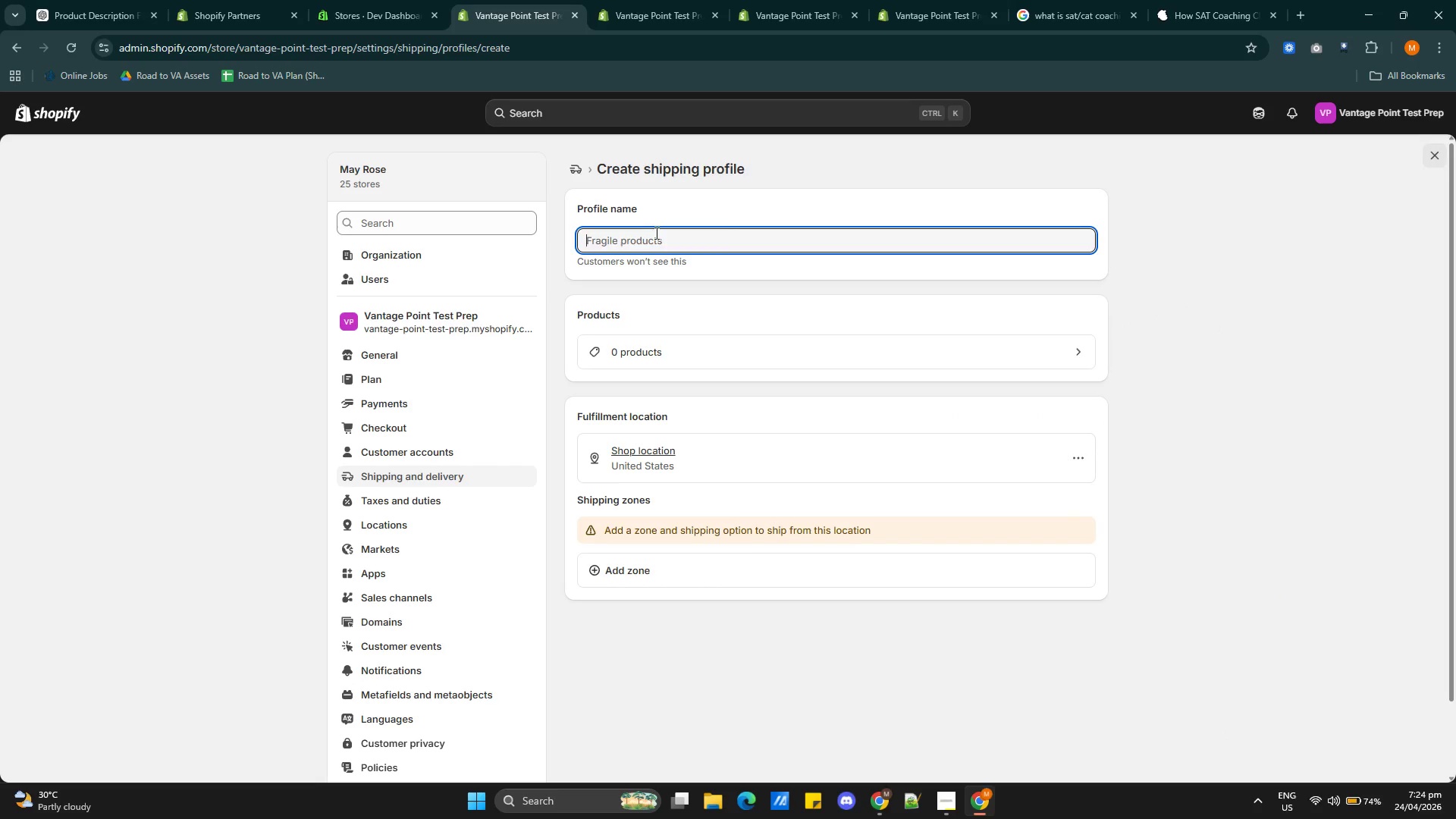 
type(Ultimate Sa)
key(Backspace)
type(AT Workbook)
 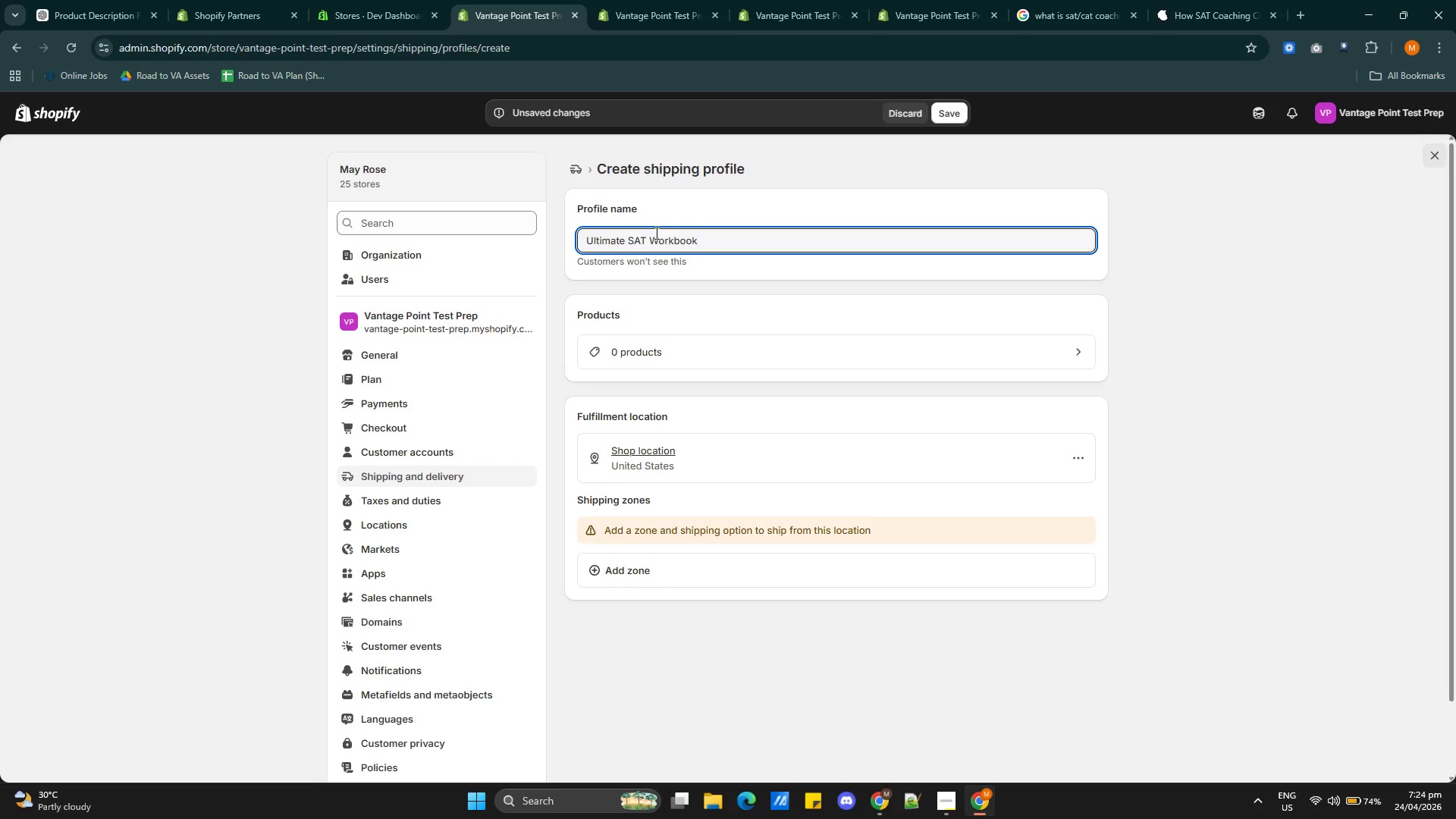 
wait(18.19)
 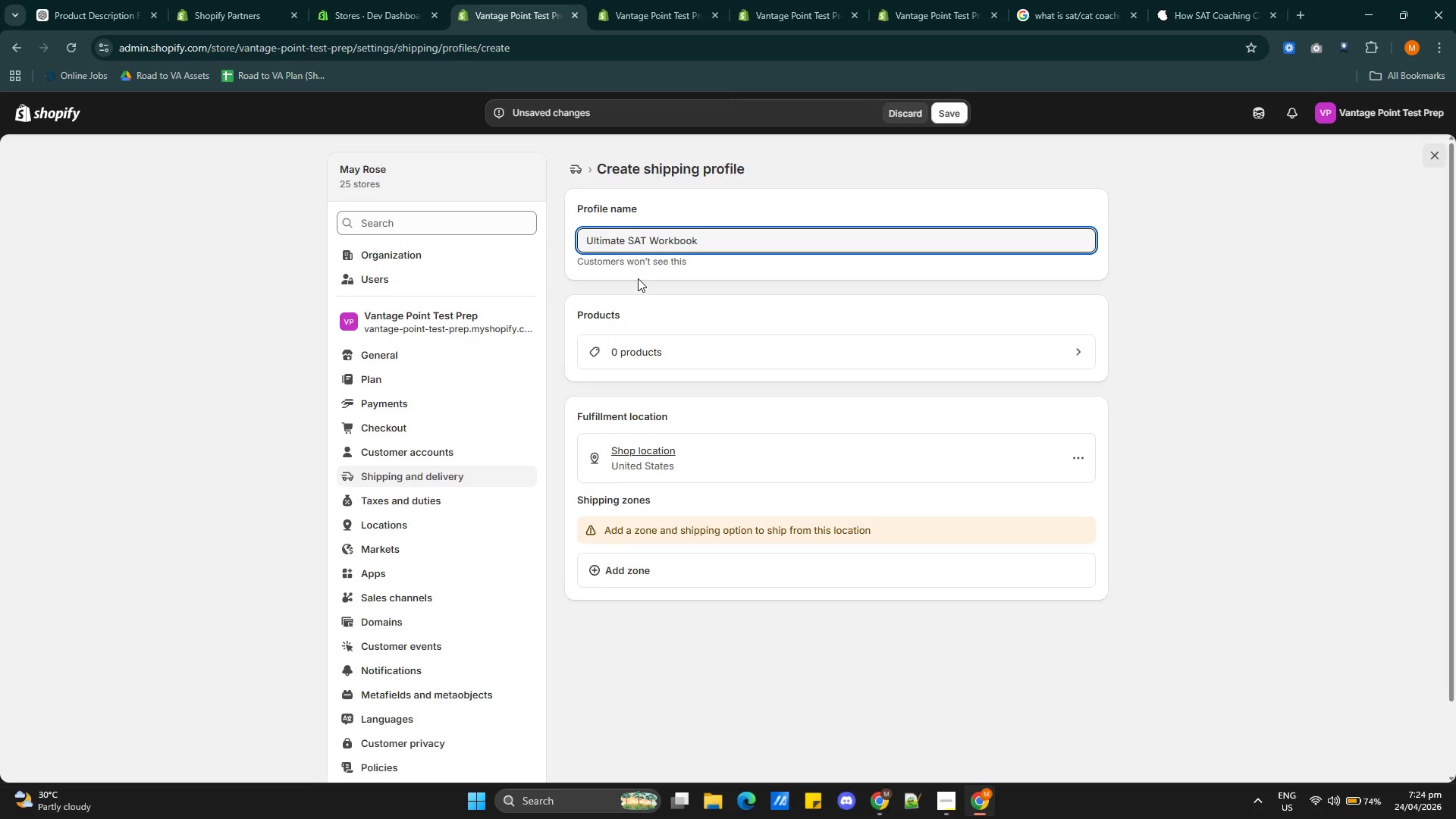 
double_click([621, 239])
 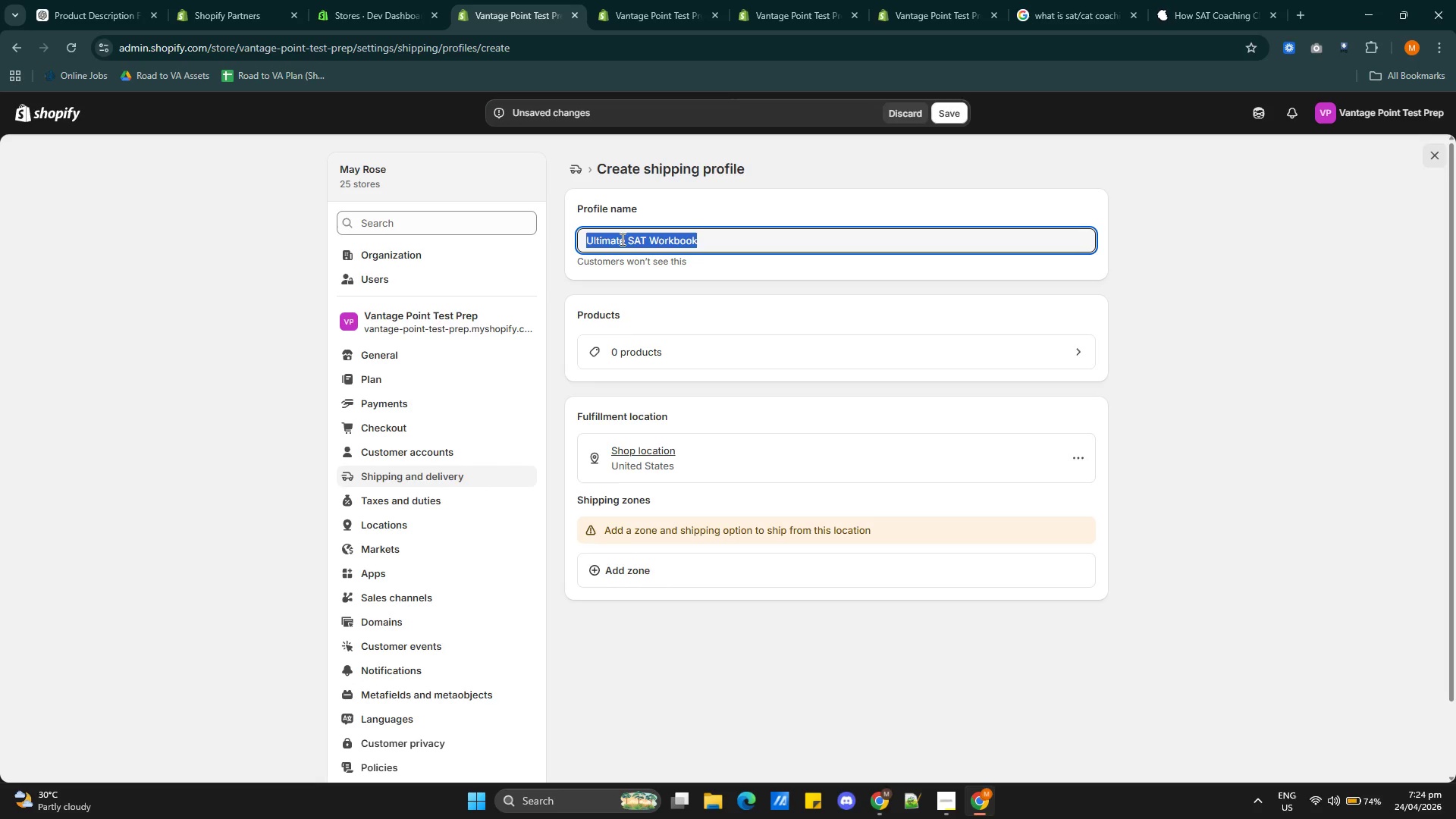 
triple_click([621, 239])
 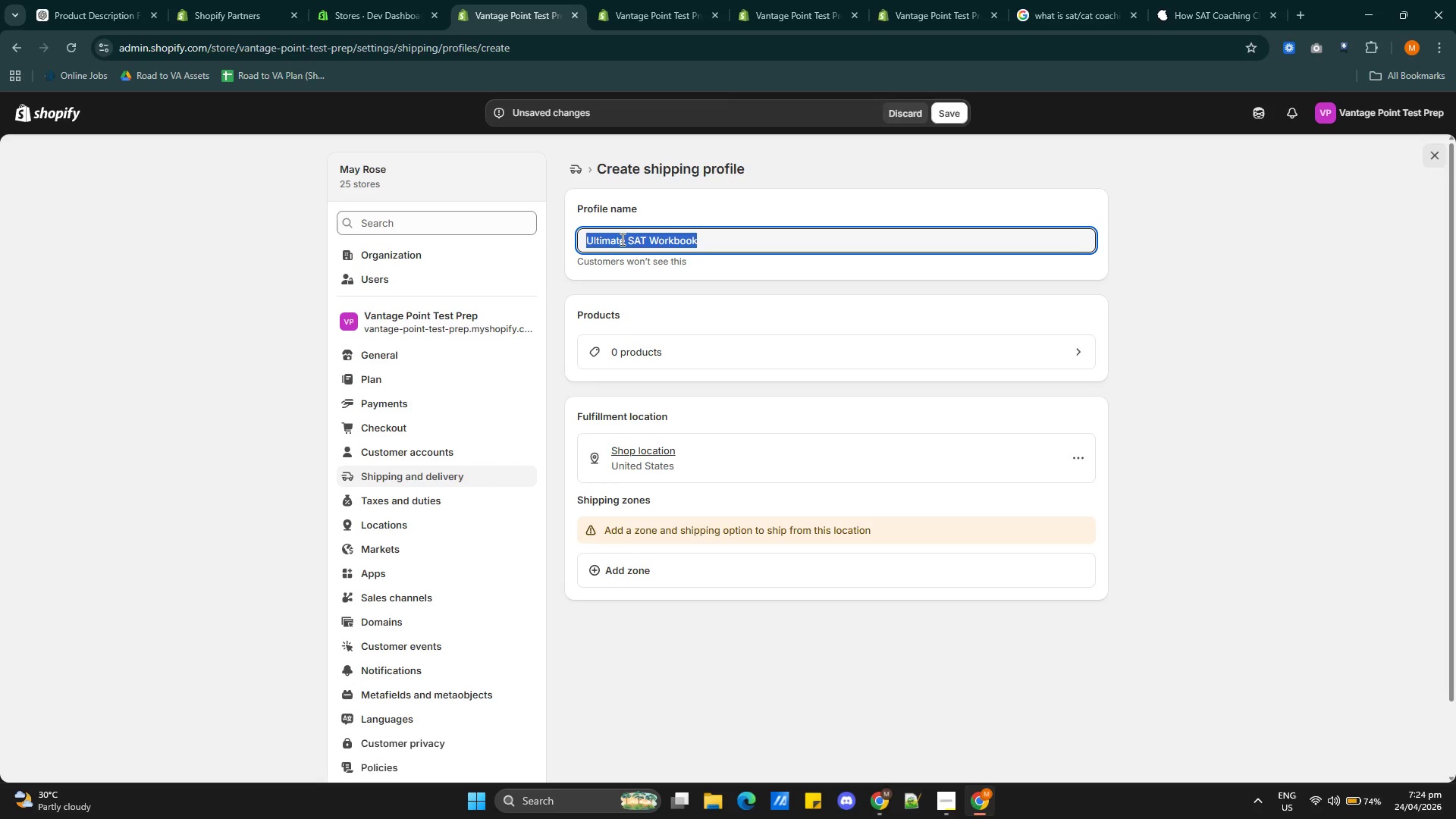 
type(|Wo)
key(Backspace)
key(Backspace)
key(Backspace)
key(Backspace)
key(Backspace)
type(Workbook Shipping)
 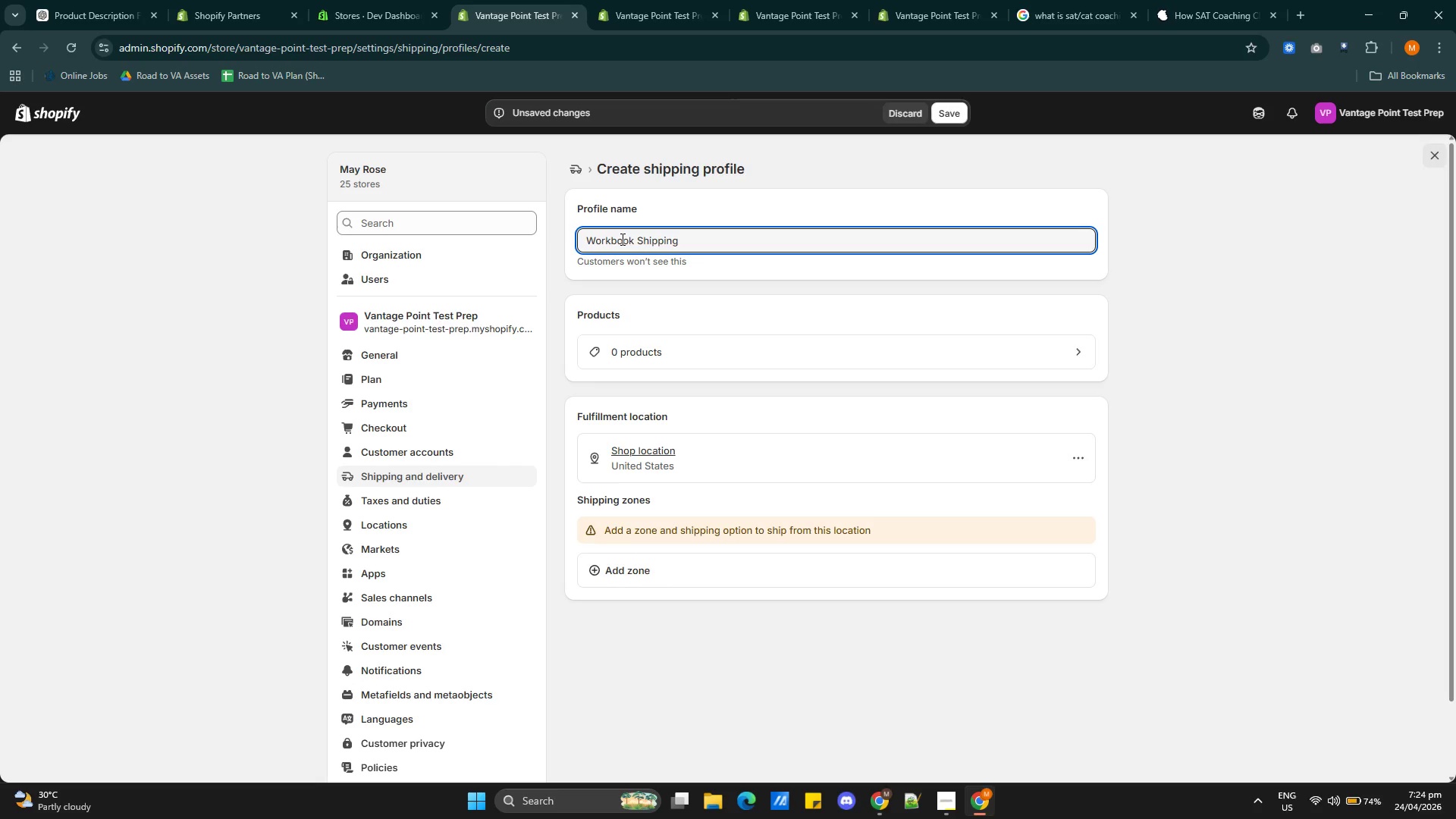 
left_click([839, 303])
 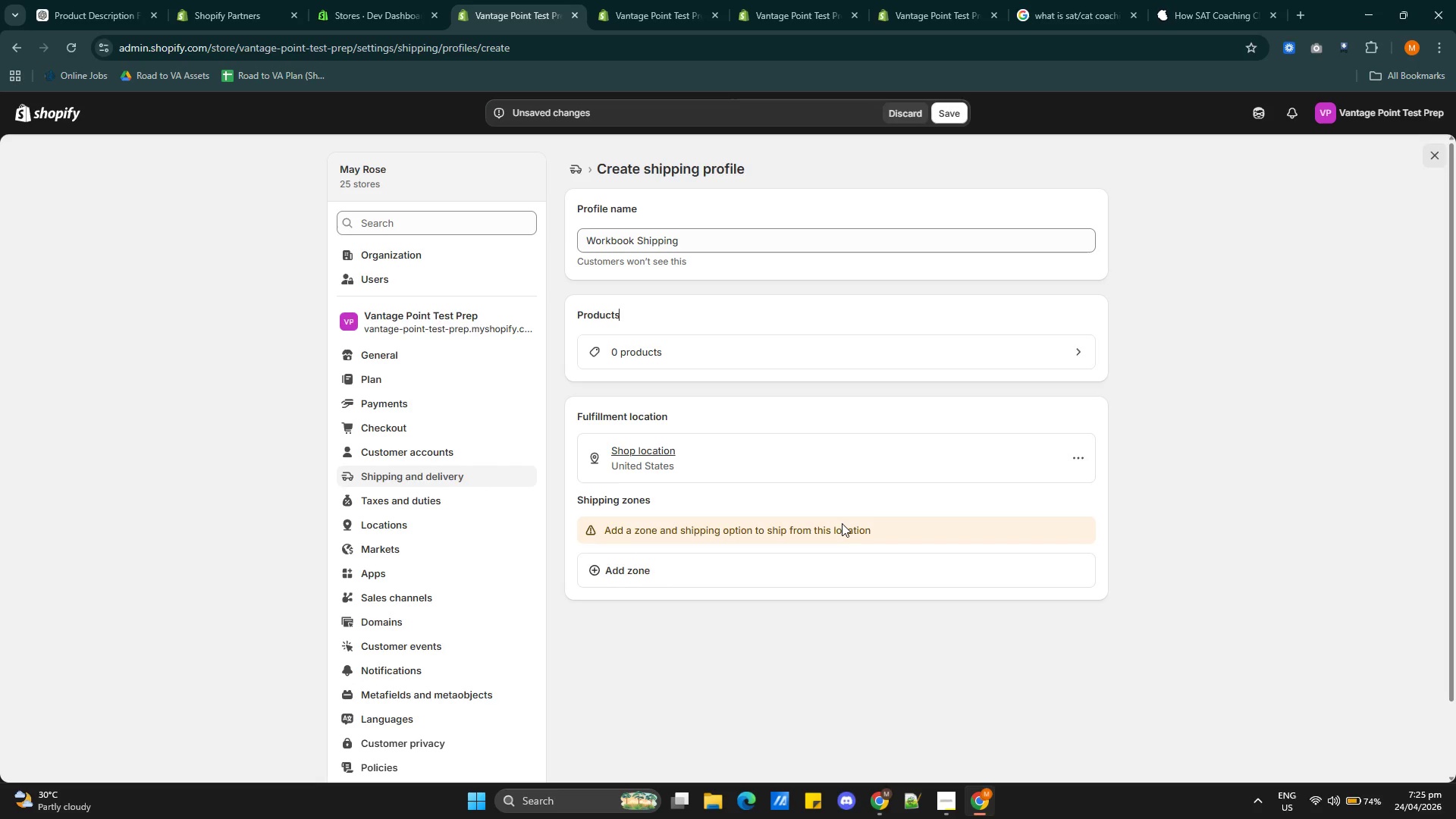 
wait(46.31)
 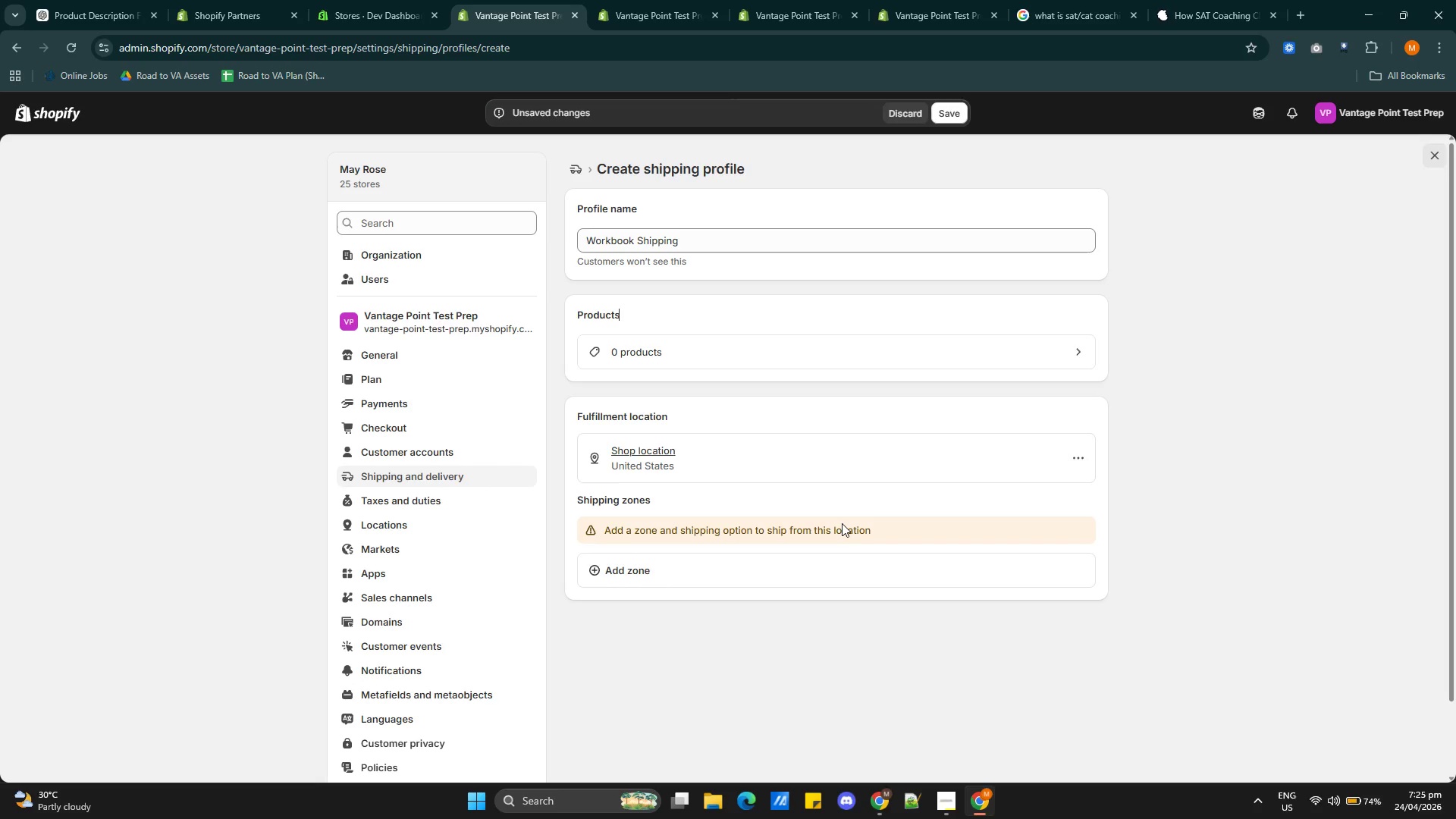 
left_click([824, 357])
 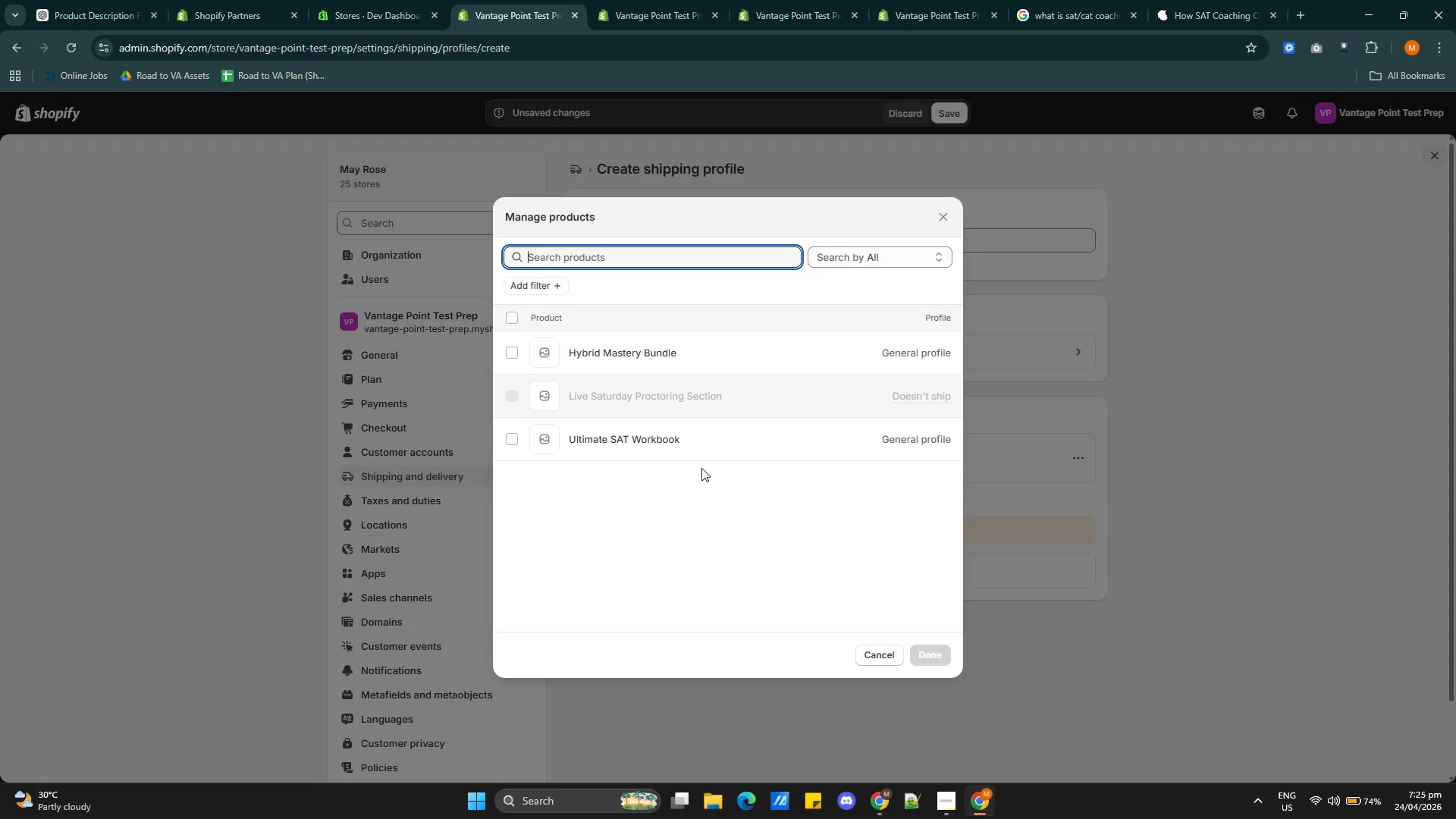 
left_click([726, 445])
 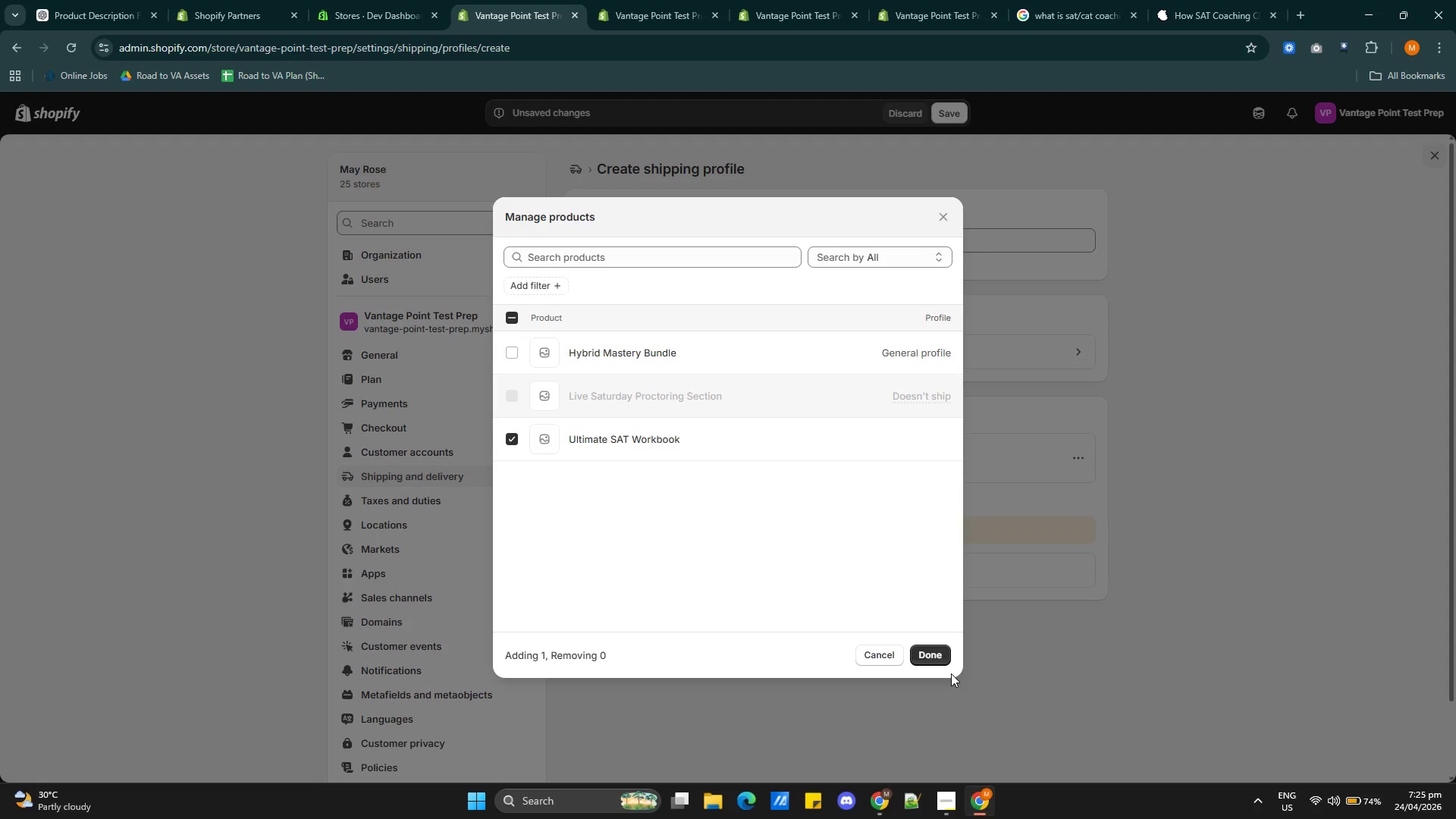 
wait(7.91)
 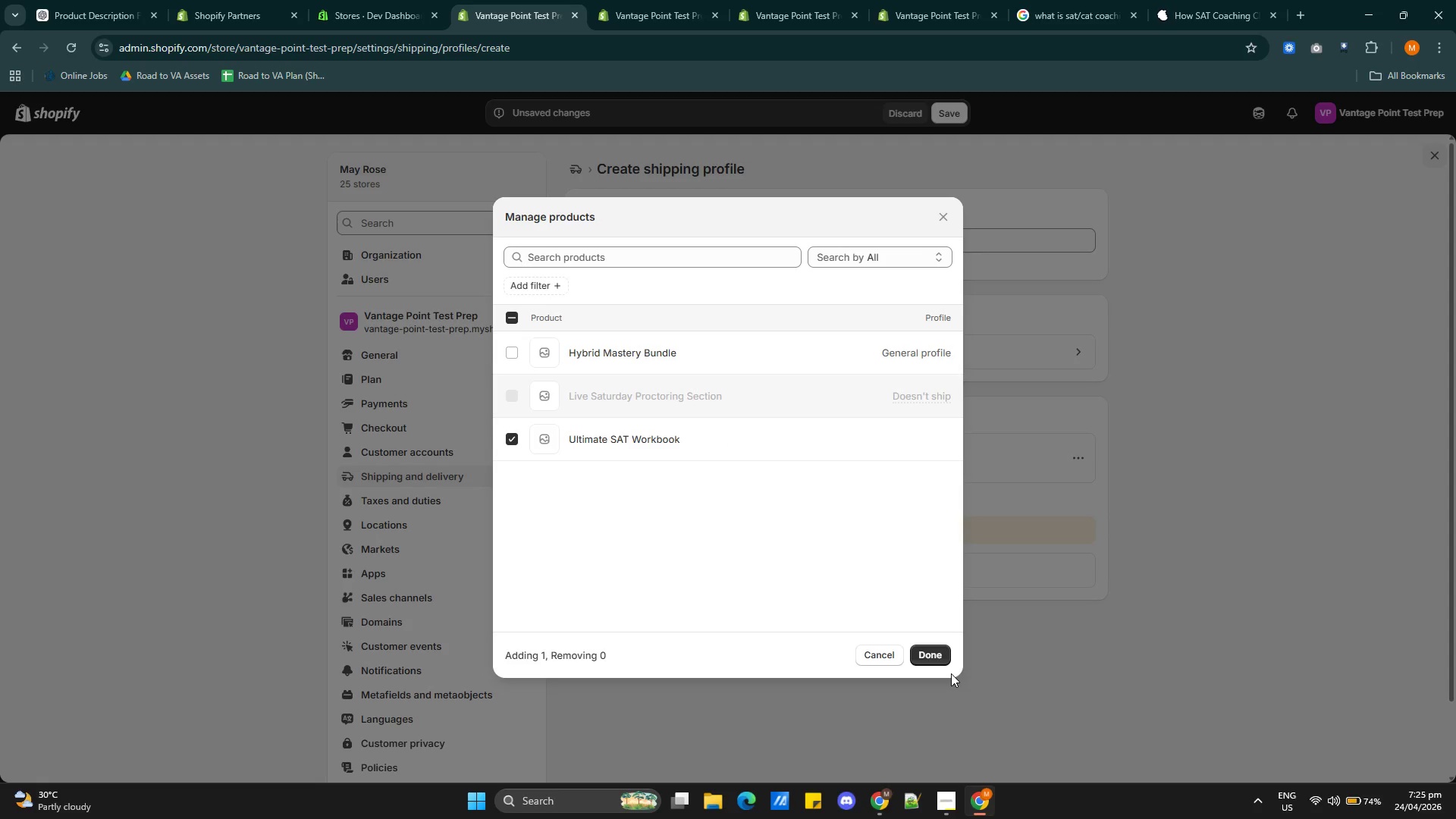 
left_click([515, 353])
 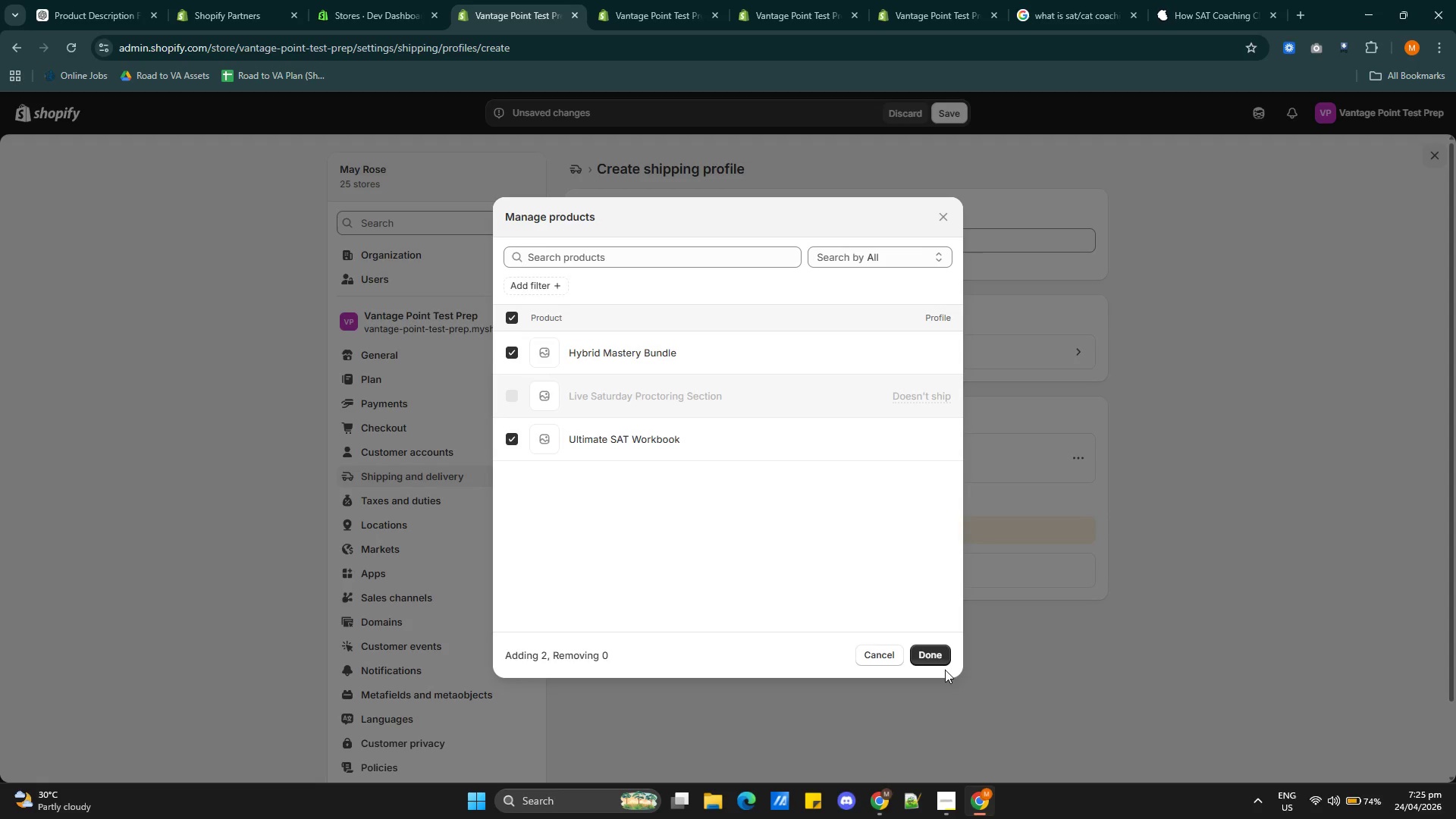 
left_click([924, 645])
 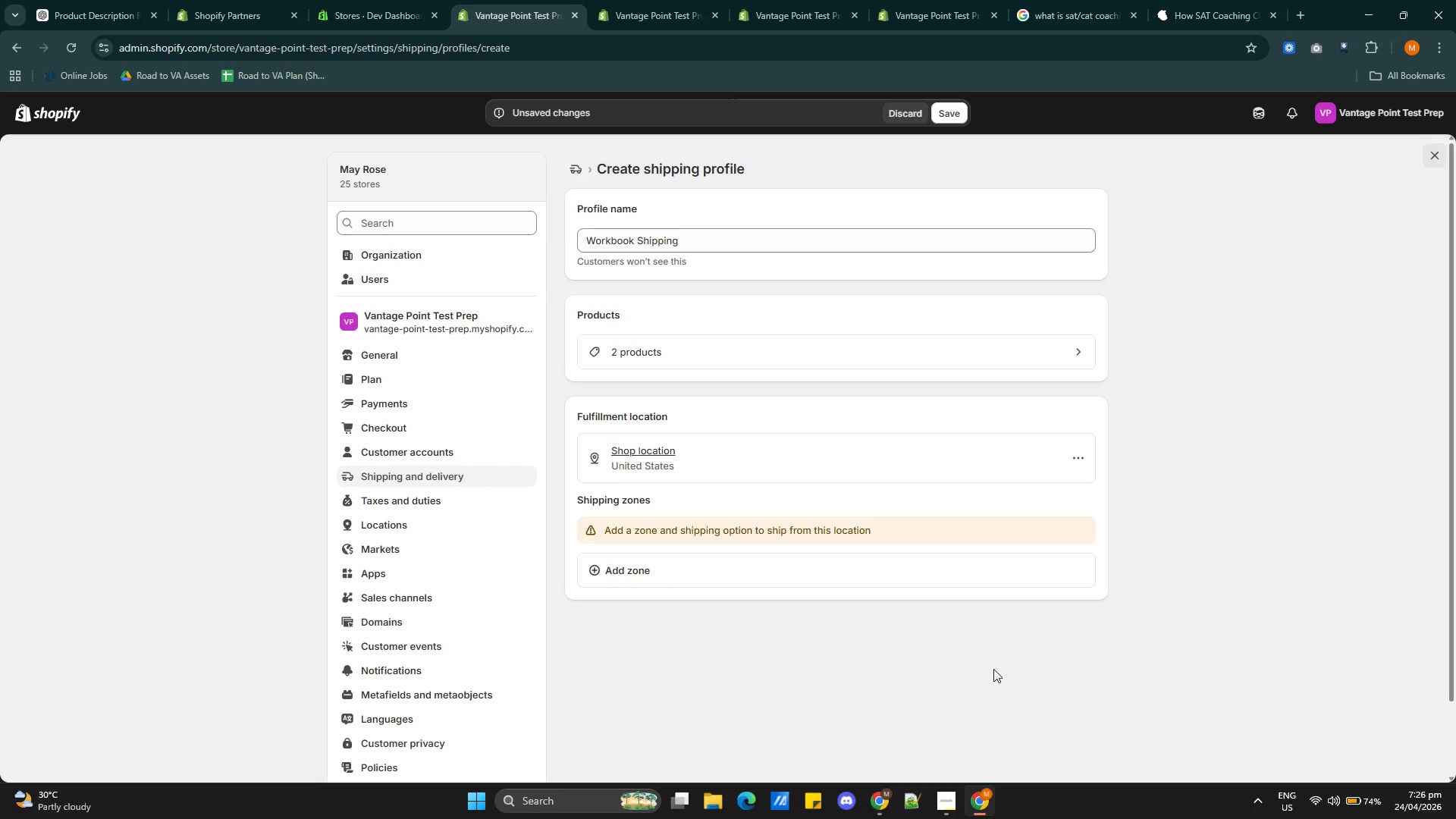 
wait(10.31)
 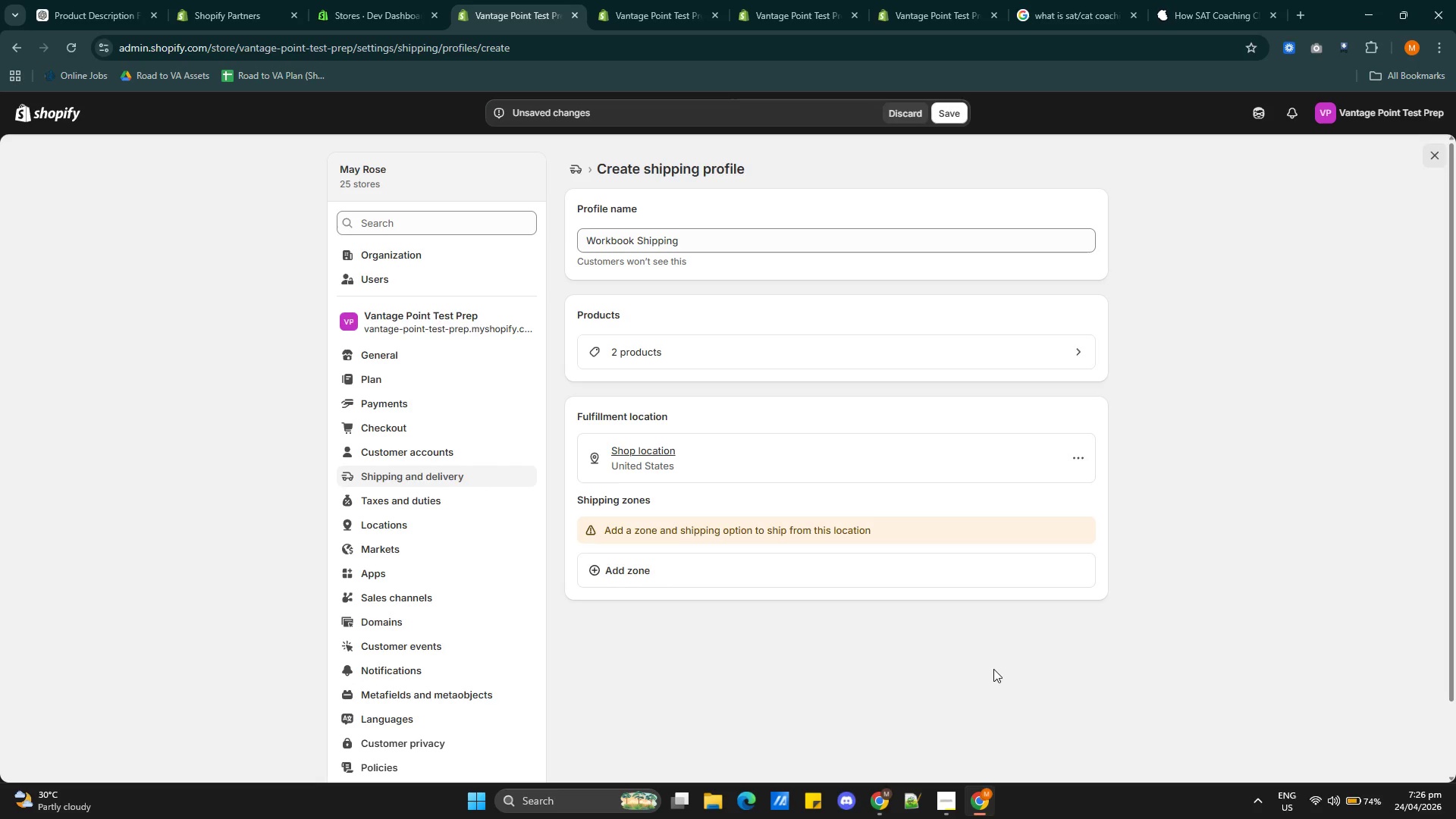 
left_click([642, 573])
 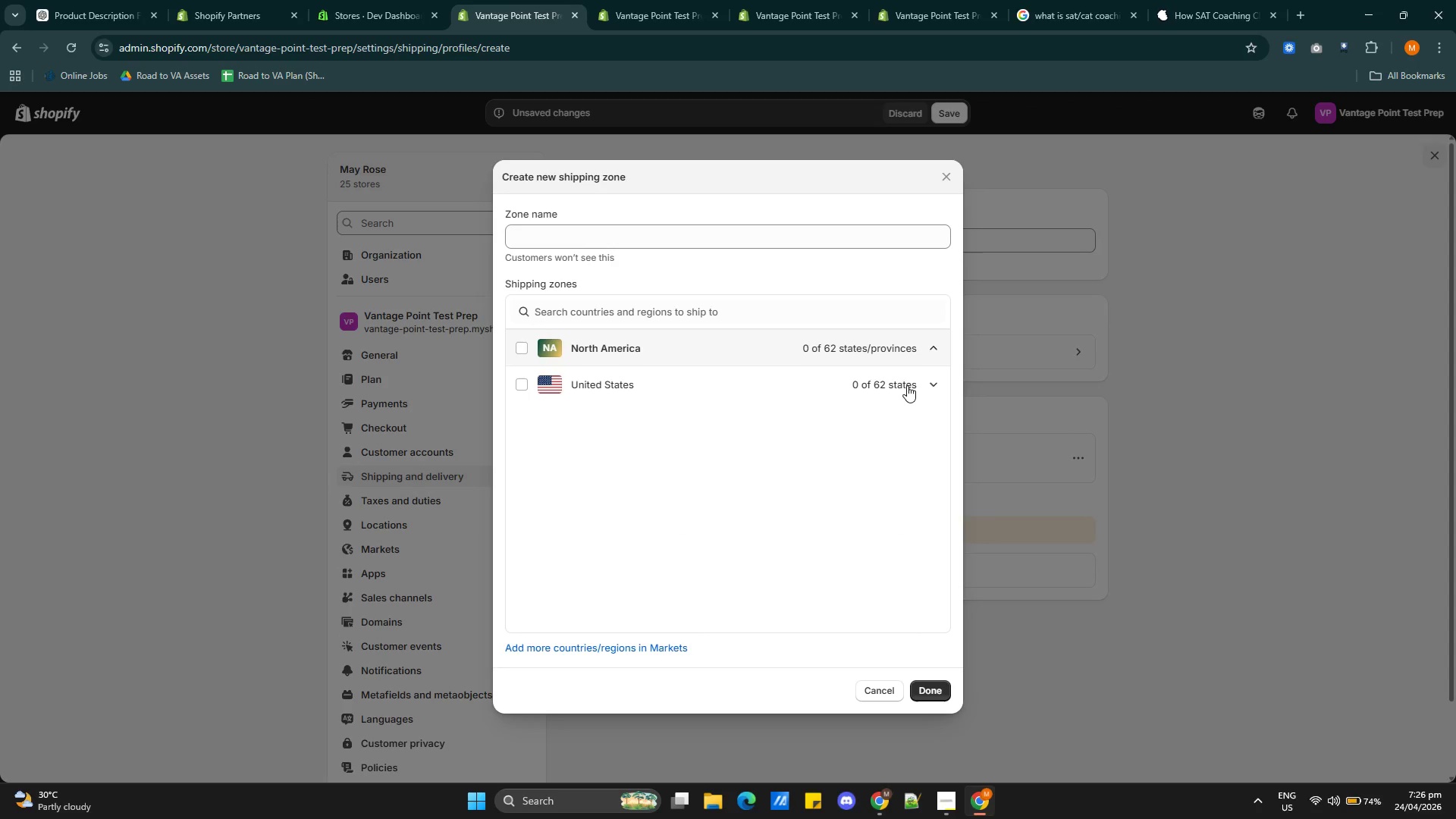 
wait(5.06)
 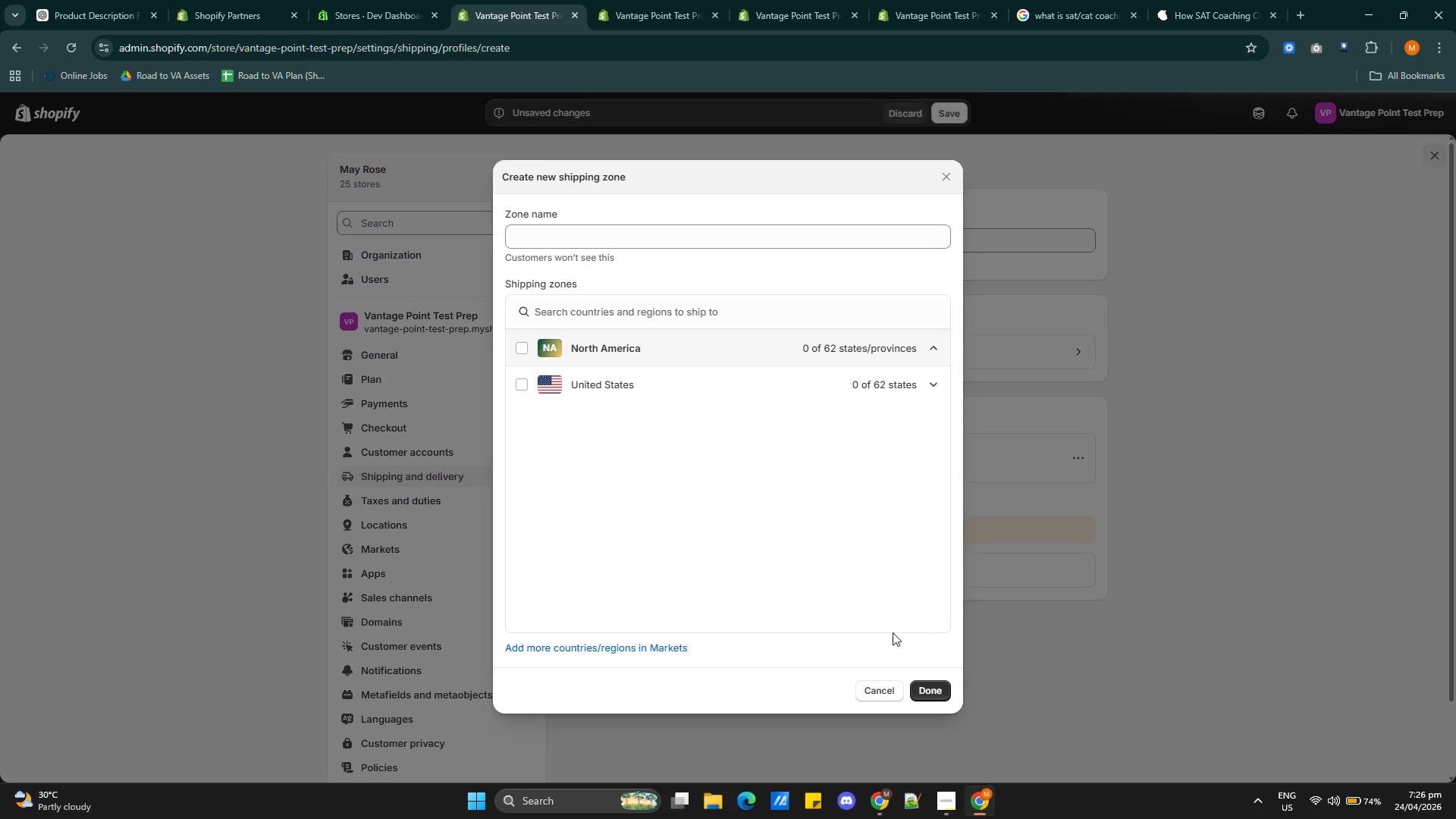 
left_click([657, 384])
 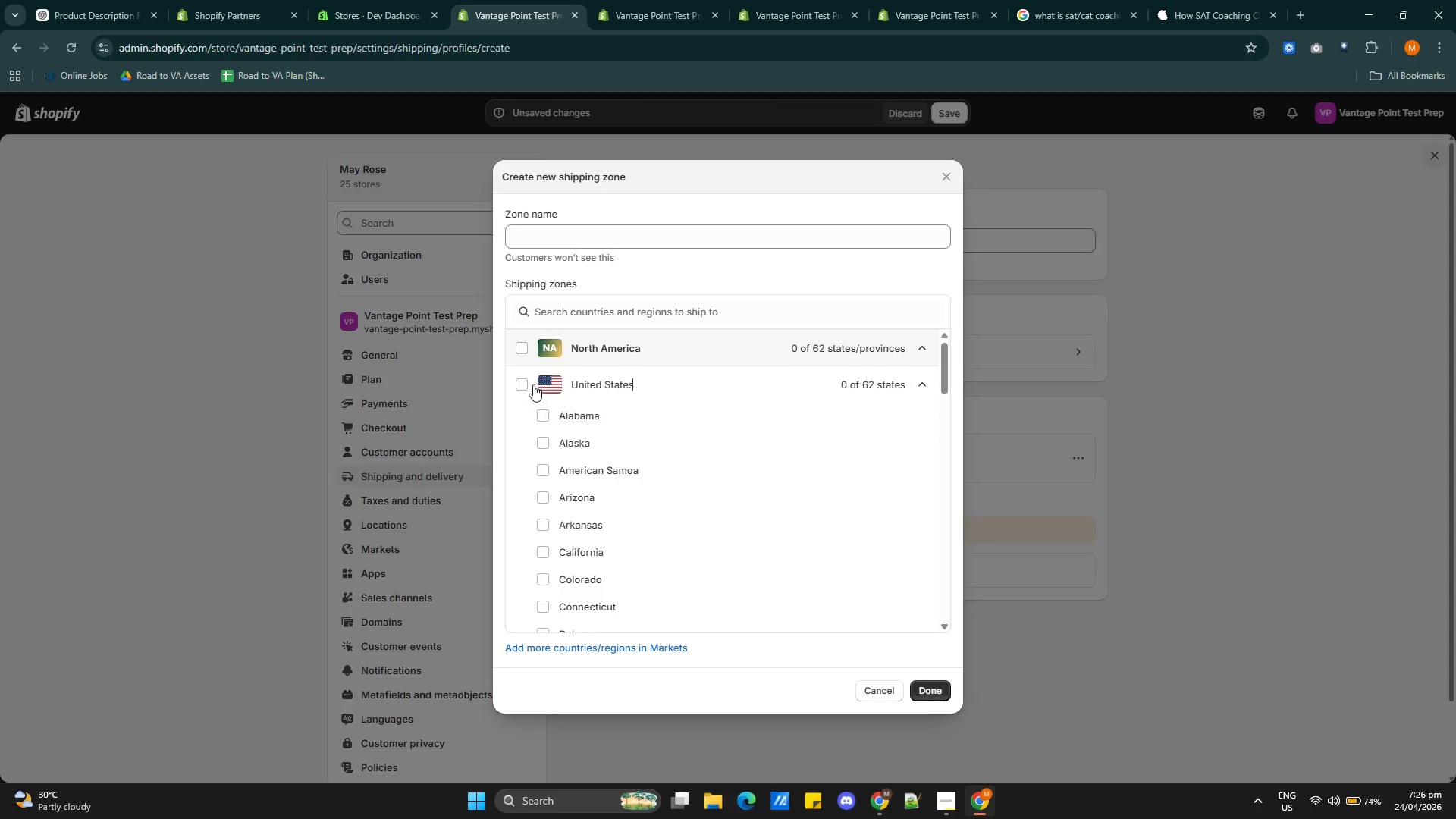 
left_click([521, 380])
 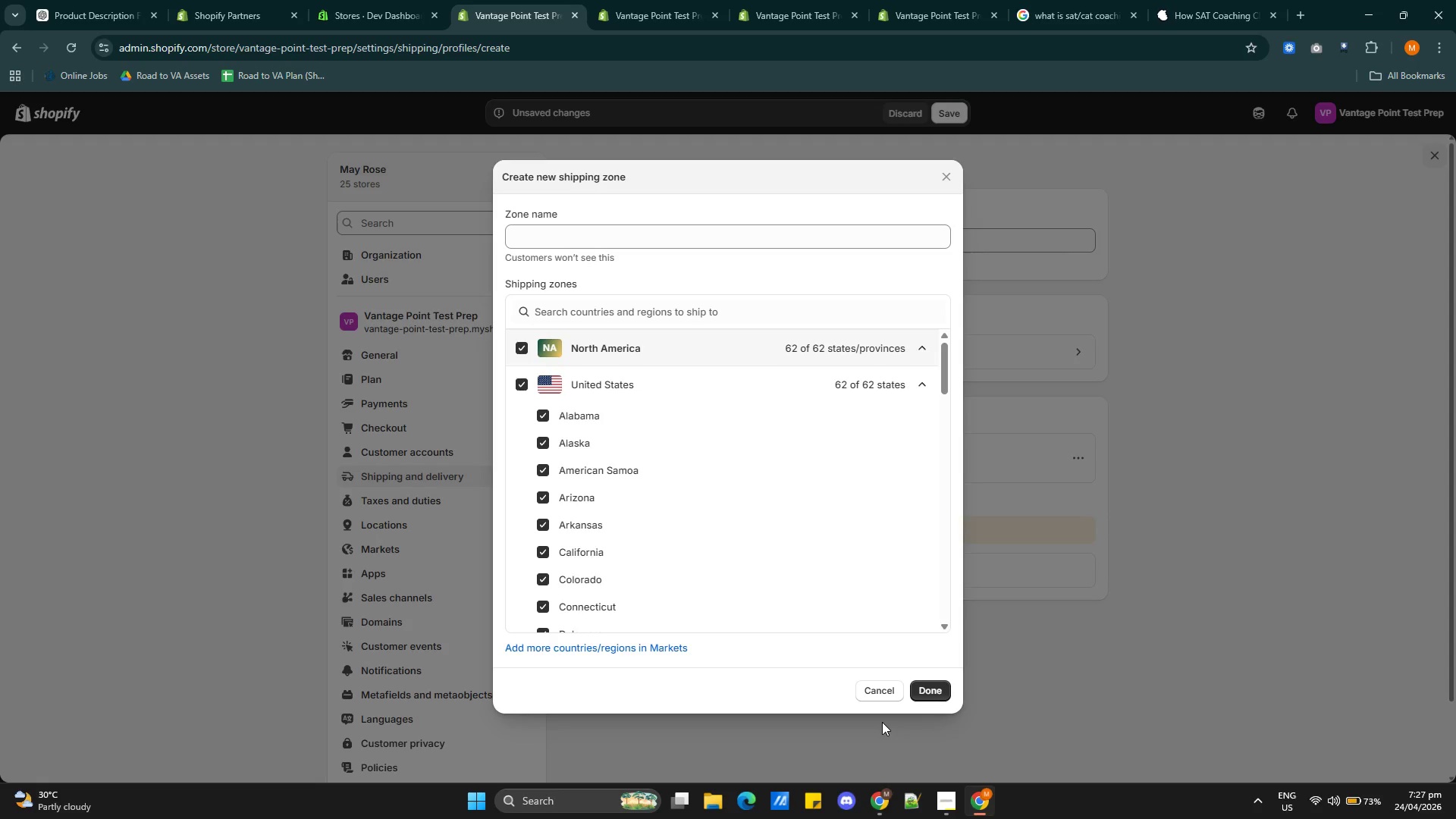 
wait(65.34)
 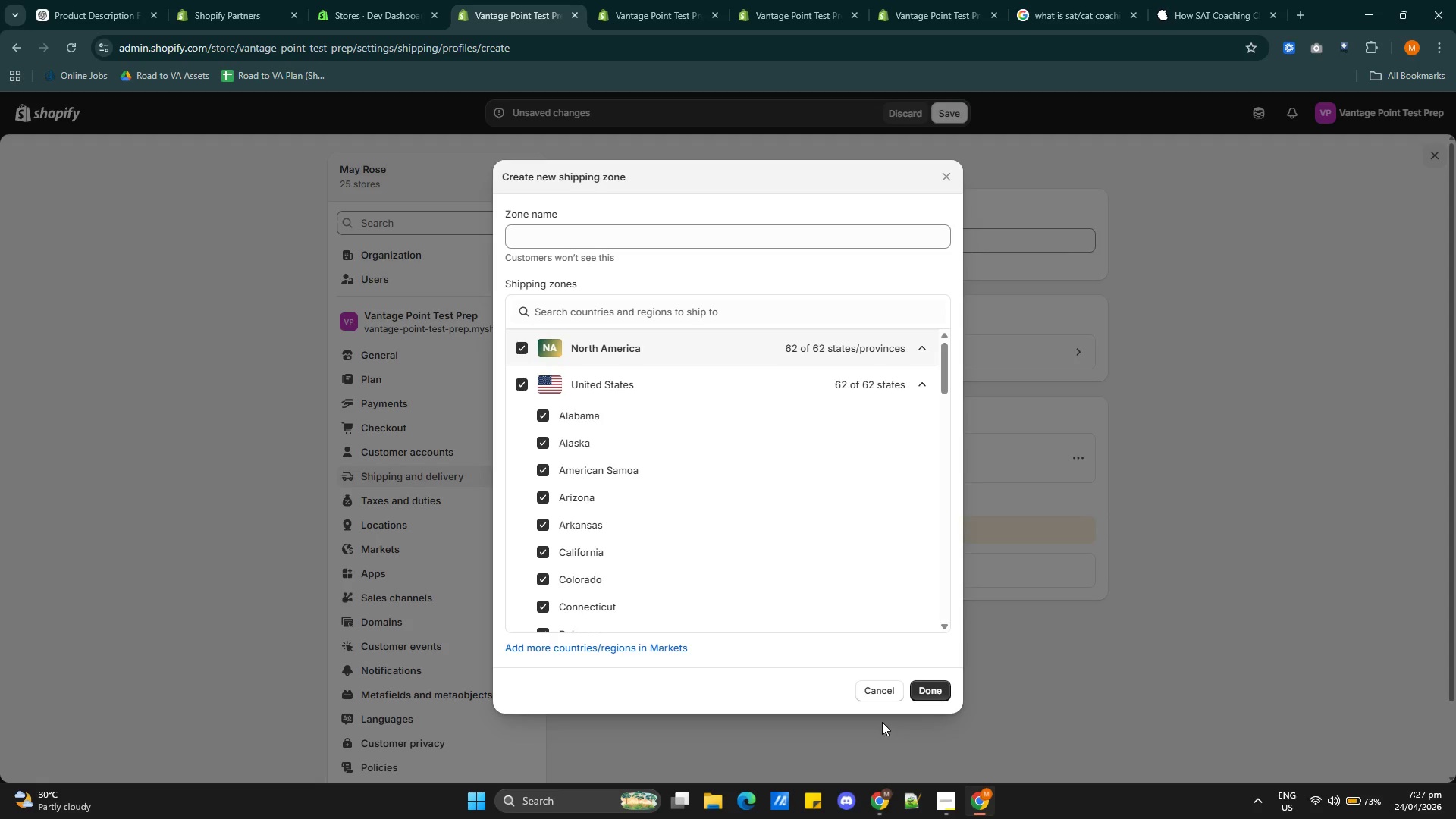 
left_click([519, 350])
 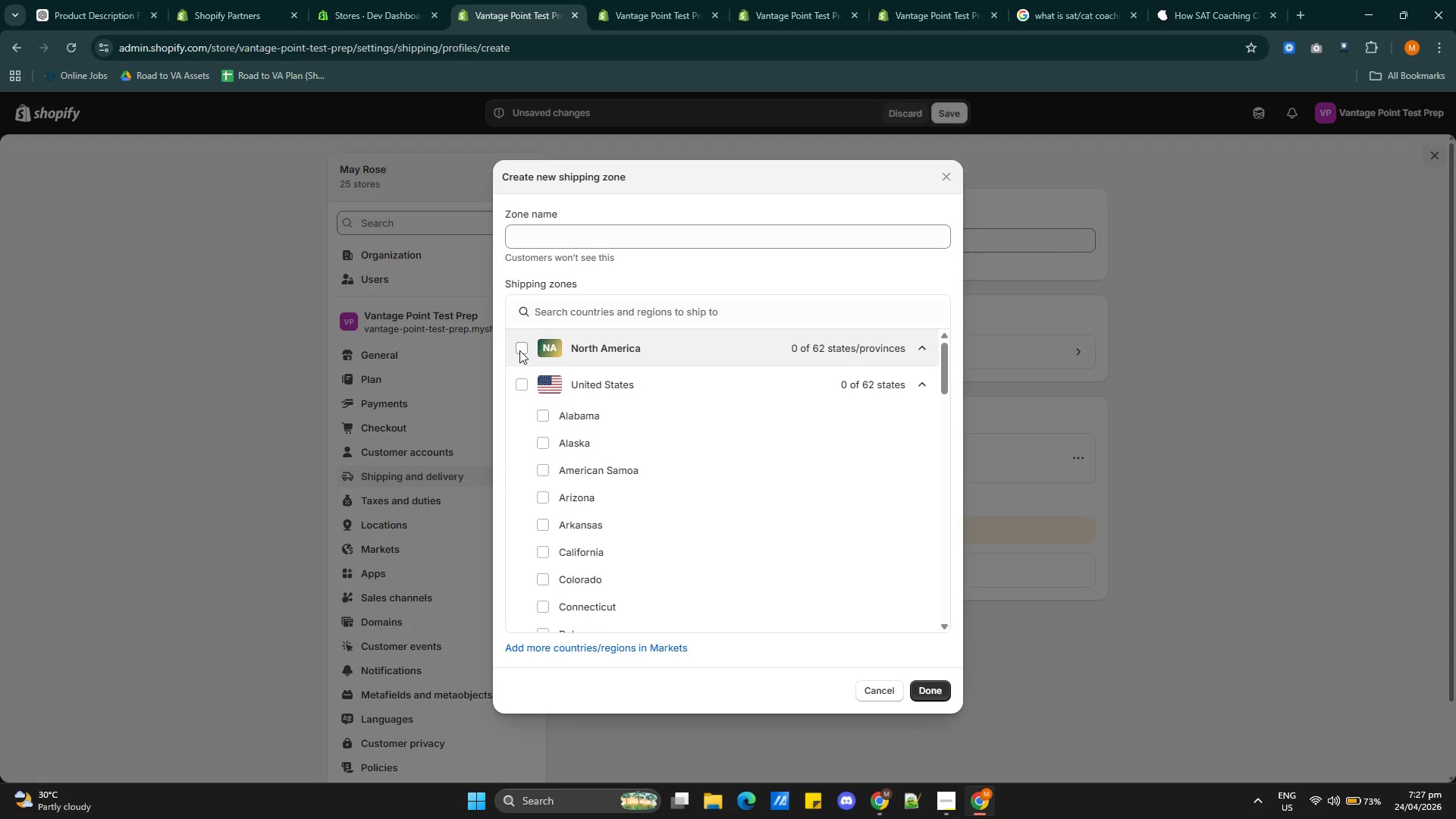 
left_click([519, 350])
 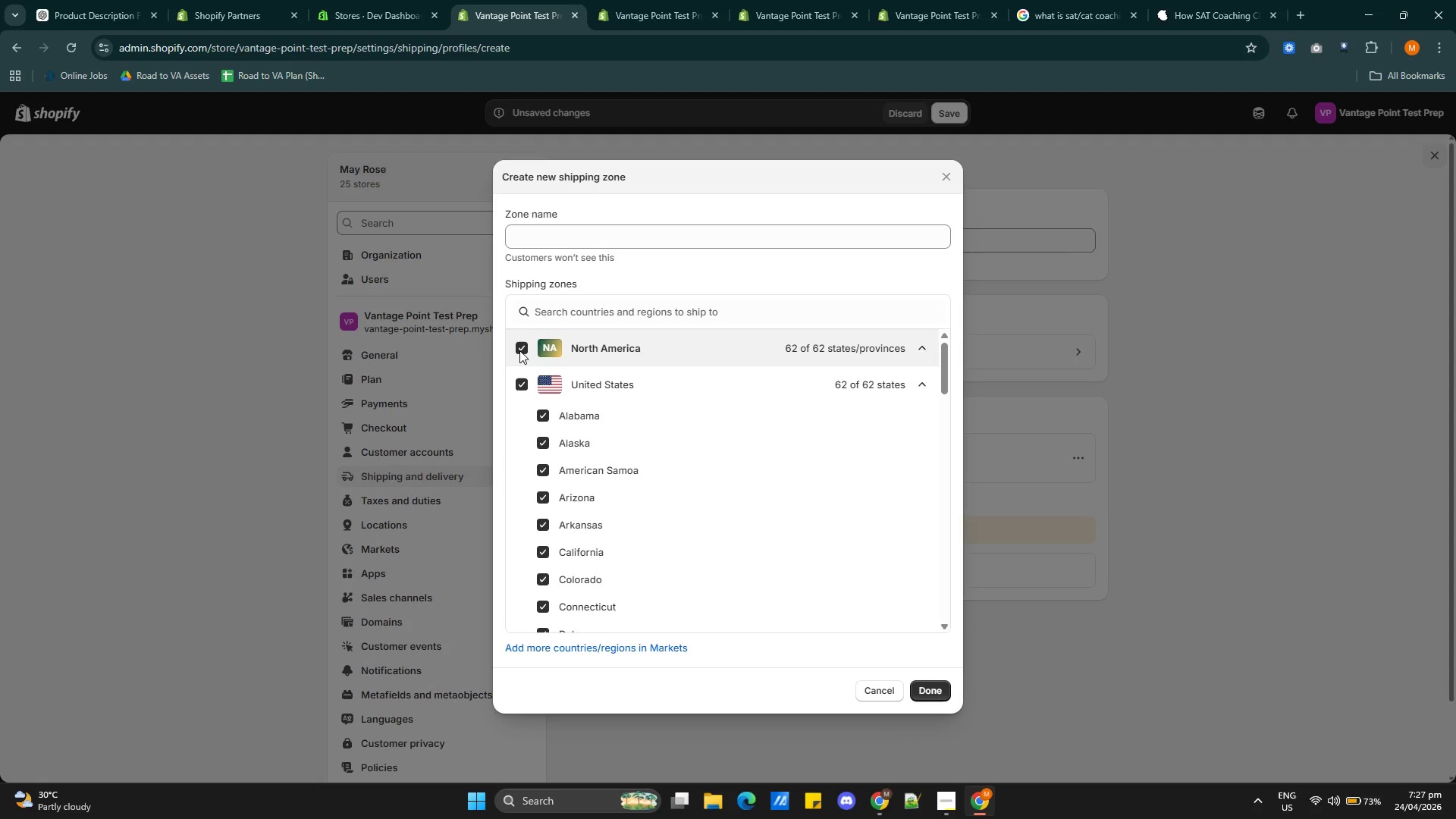 
left_click([519, 350])
 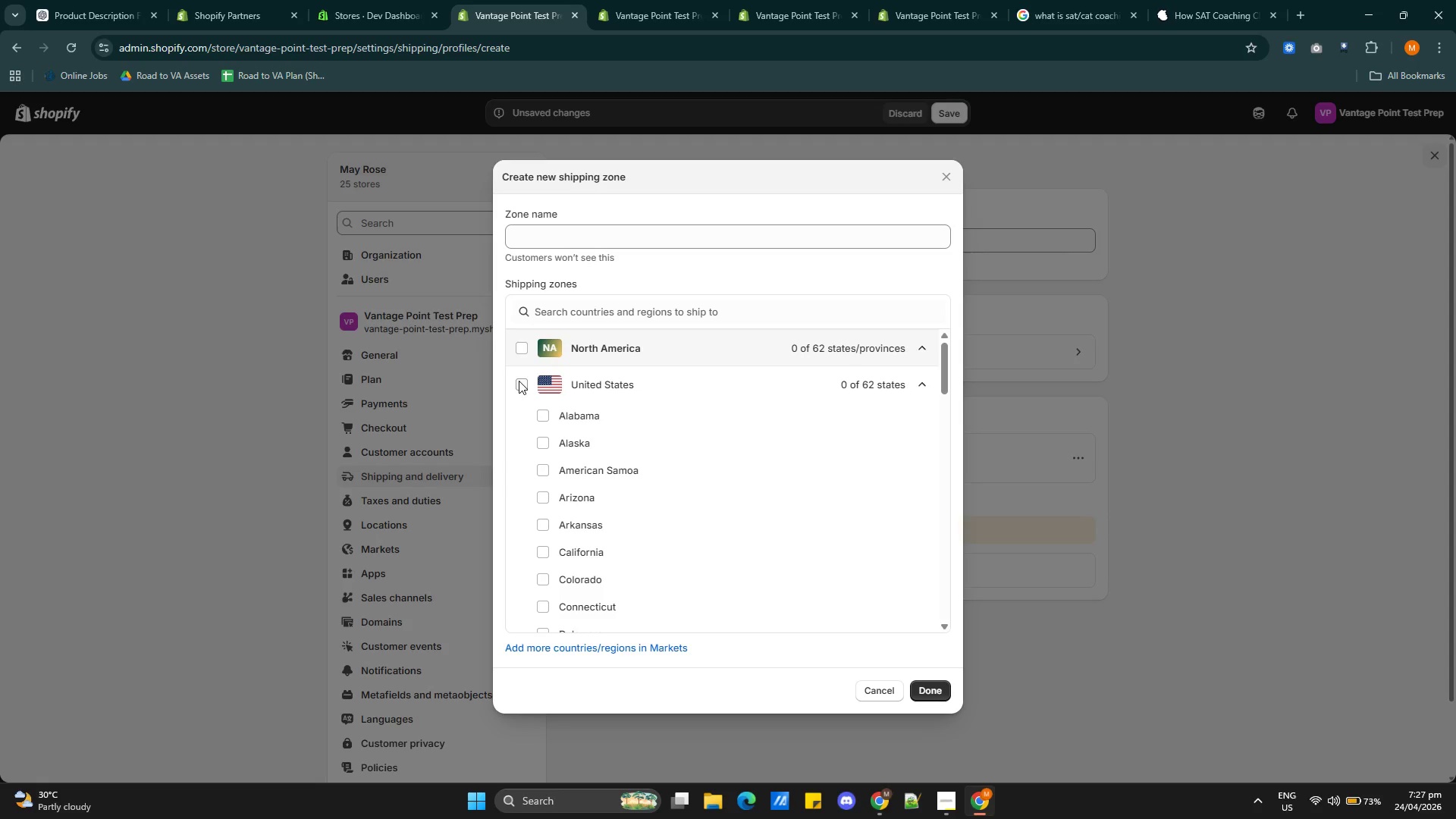 
left_click([519, 381])
 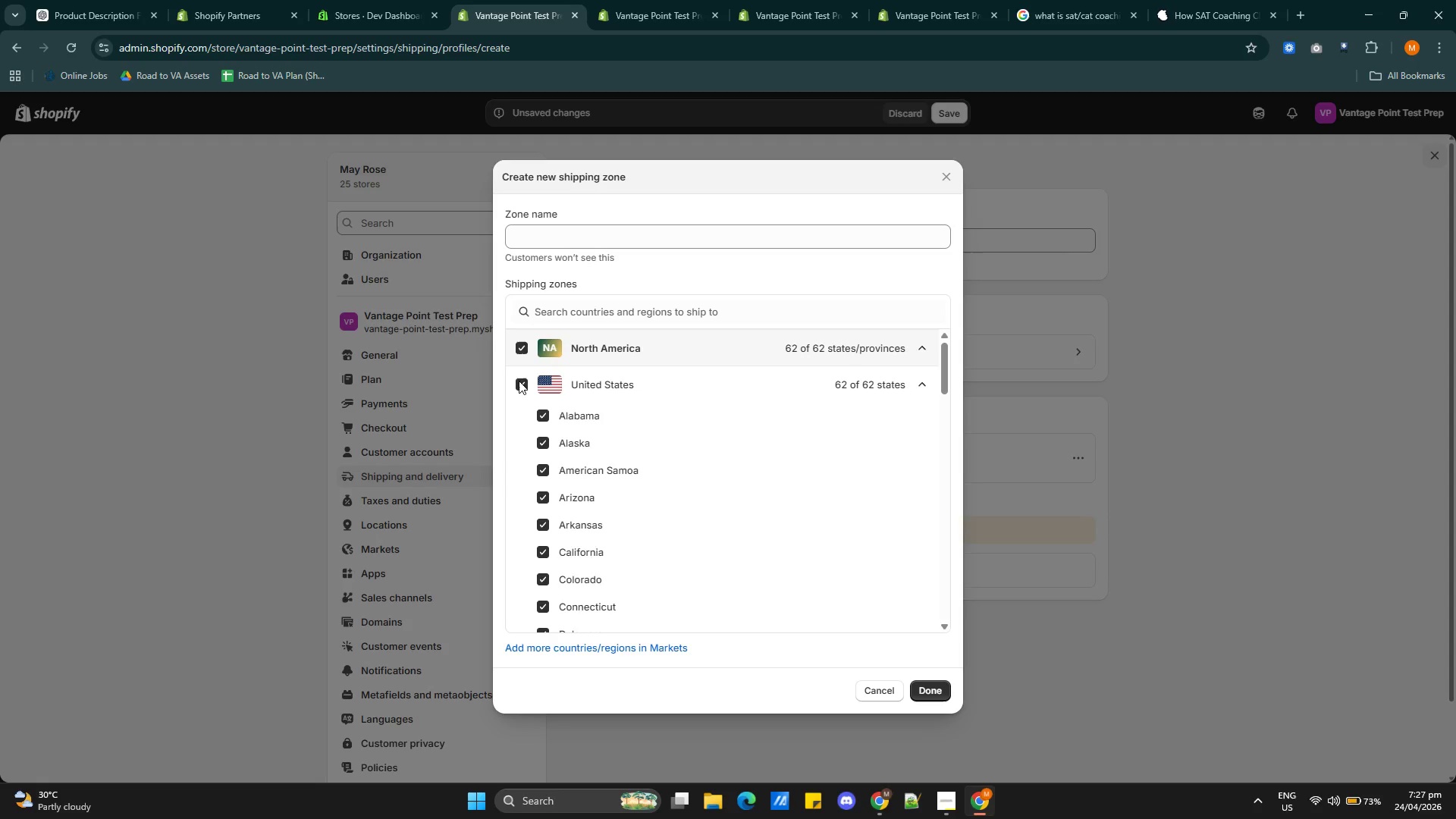 
left_click([519, 381])
 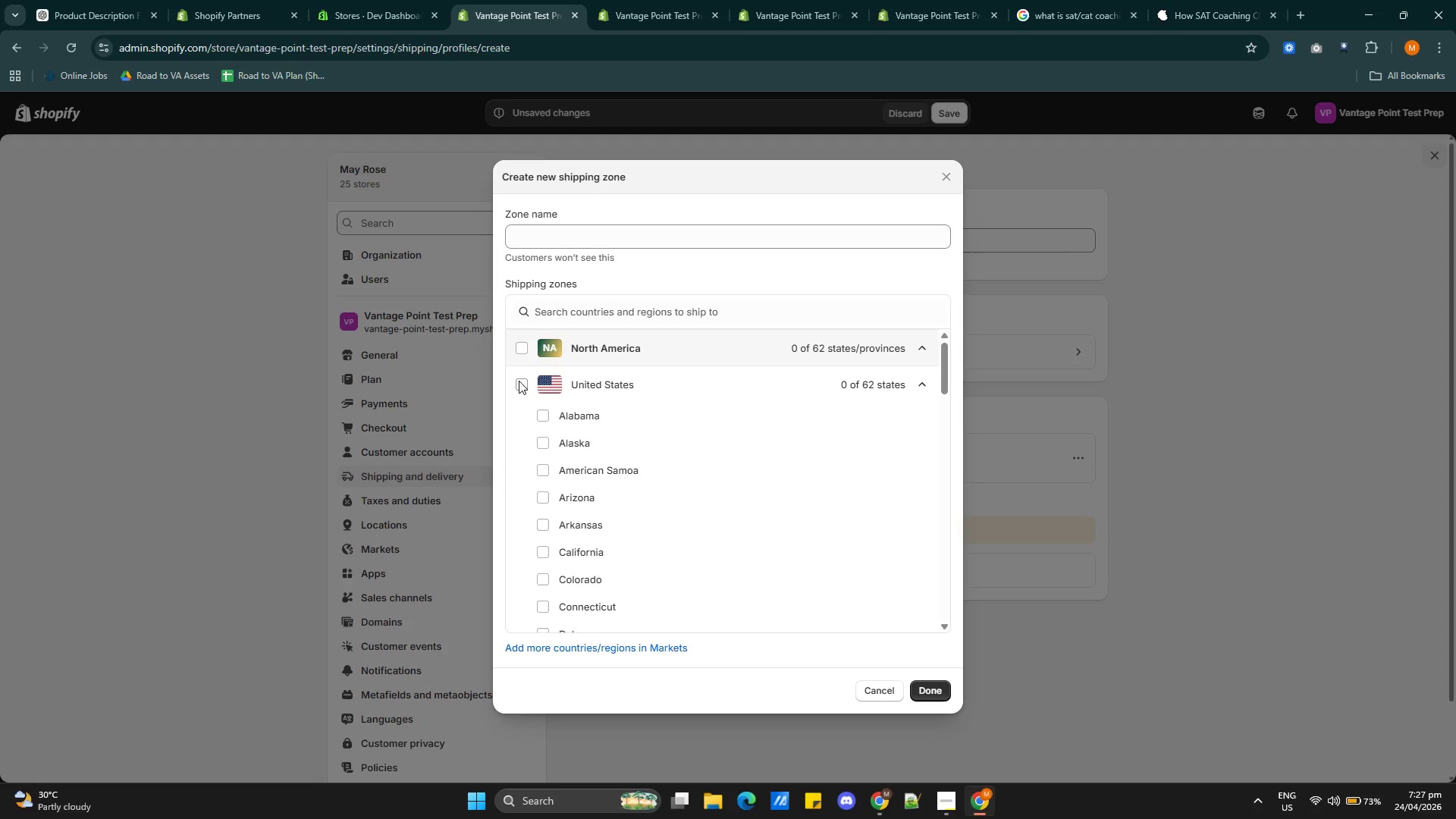 
wait(21.36)
 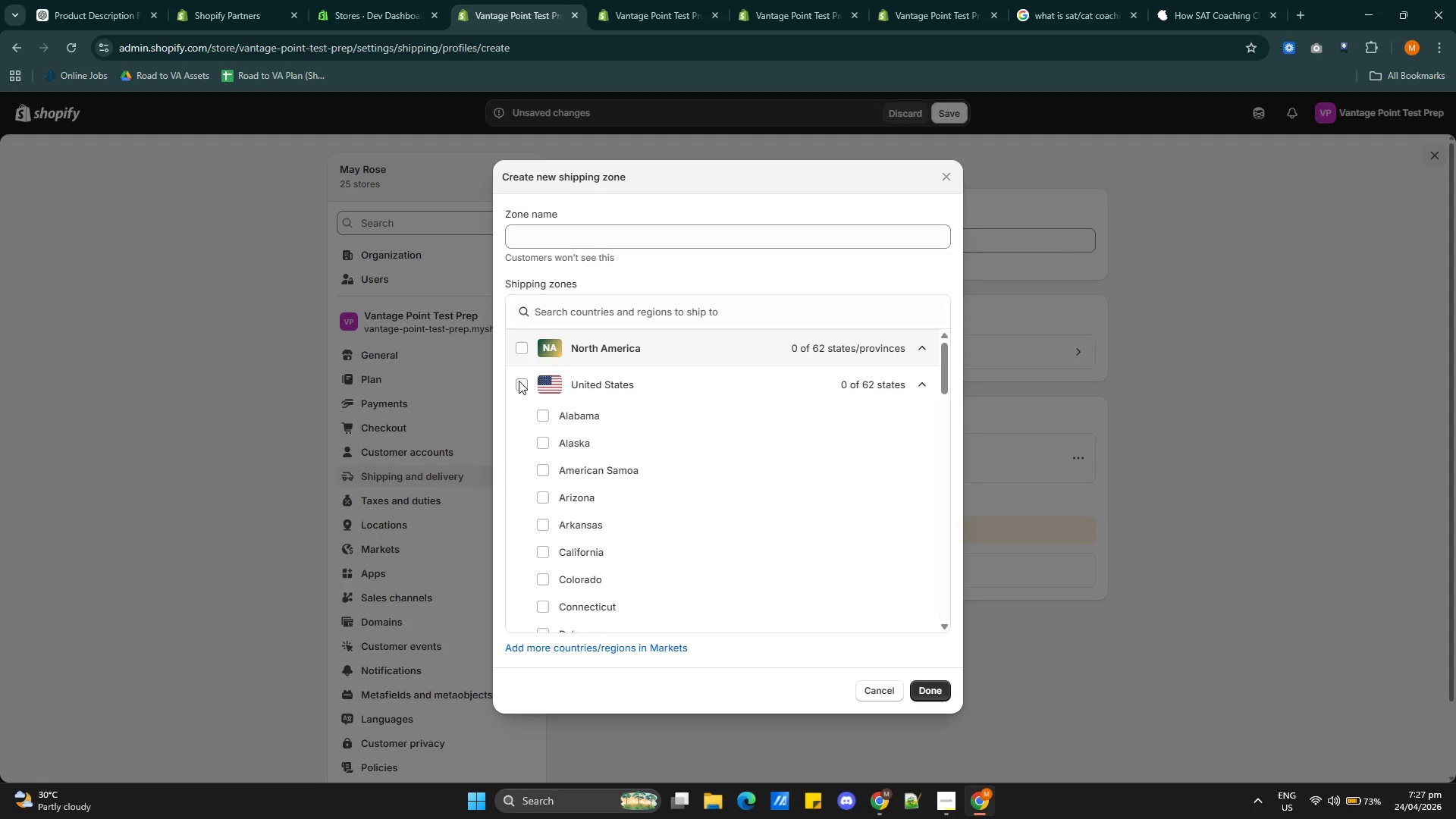 
left_click([520, 384])
 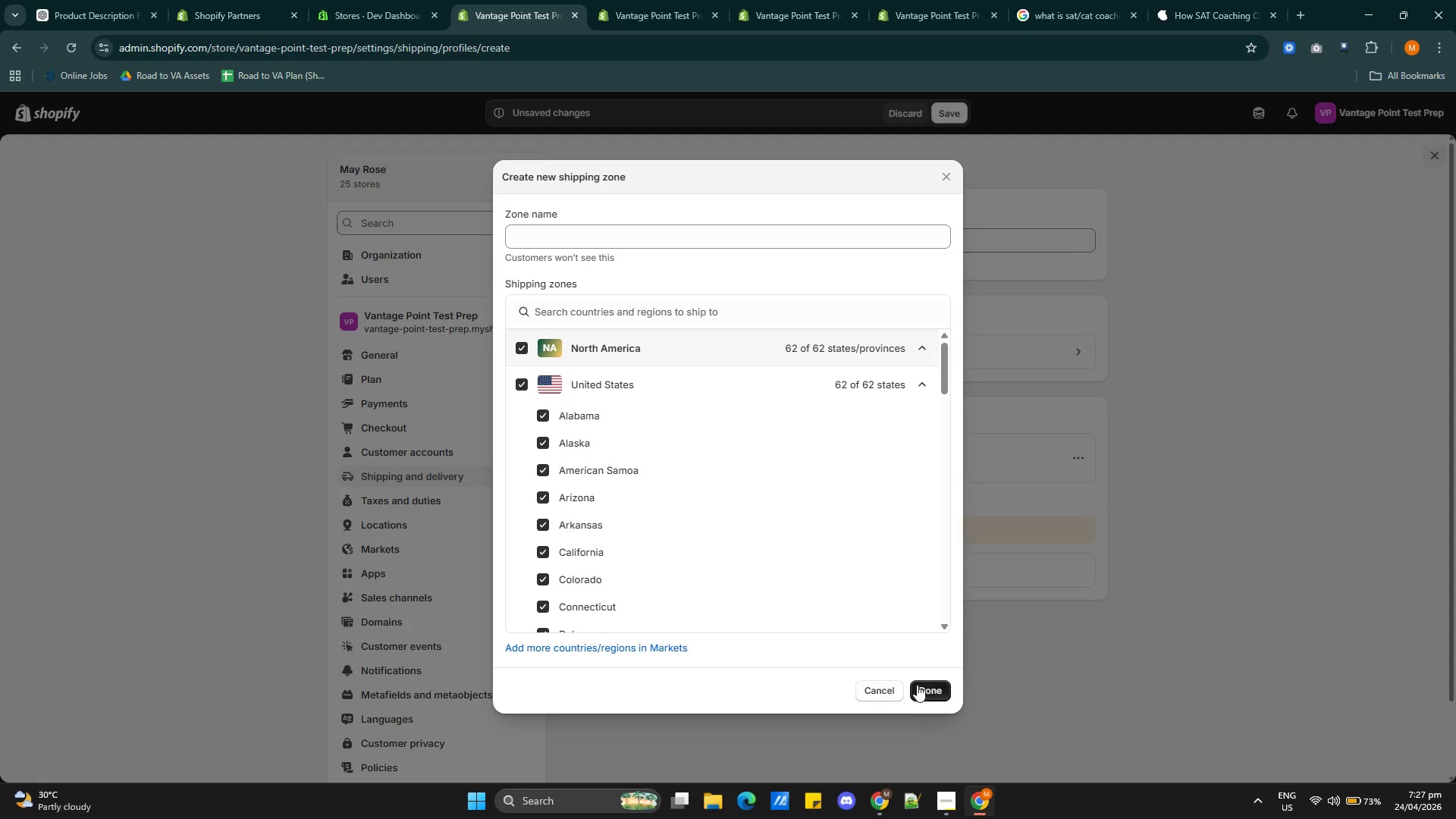 
left_click([928, 683])
 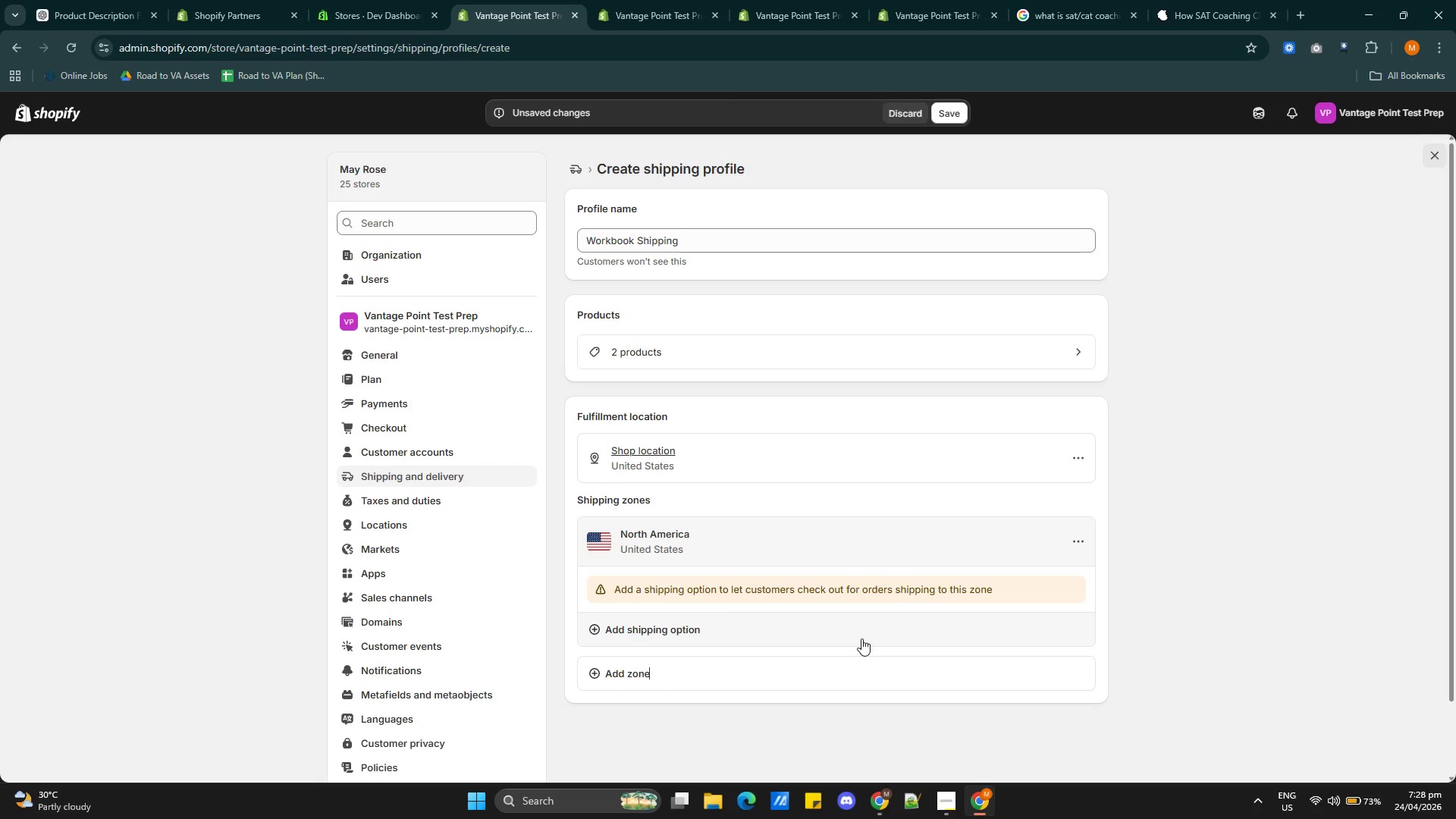 
wait(24.31)
 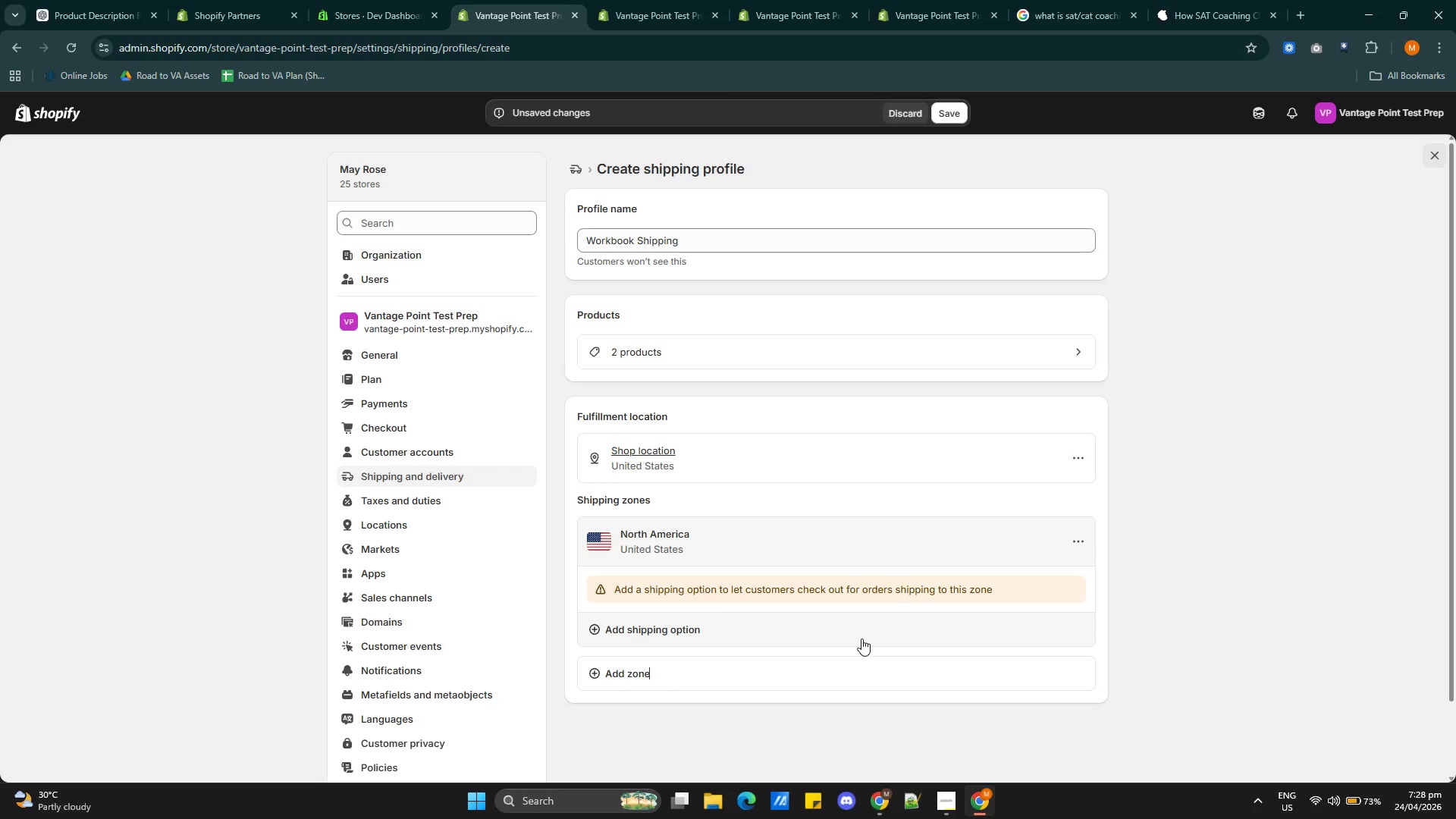 
left_click([679, 632])
 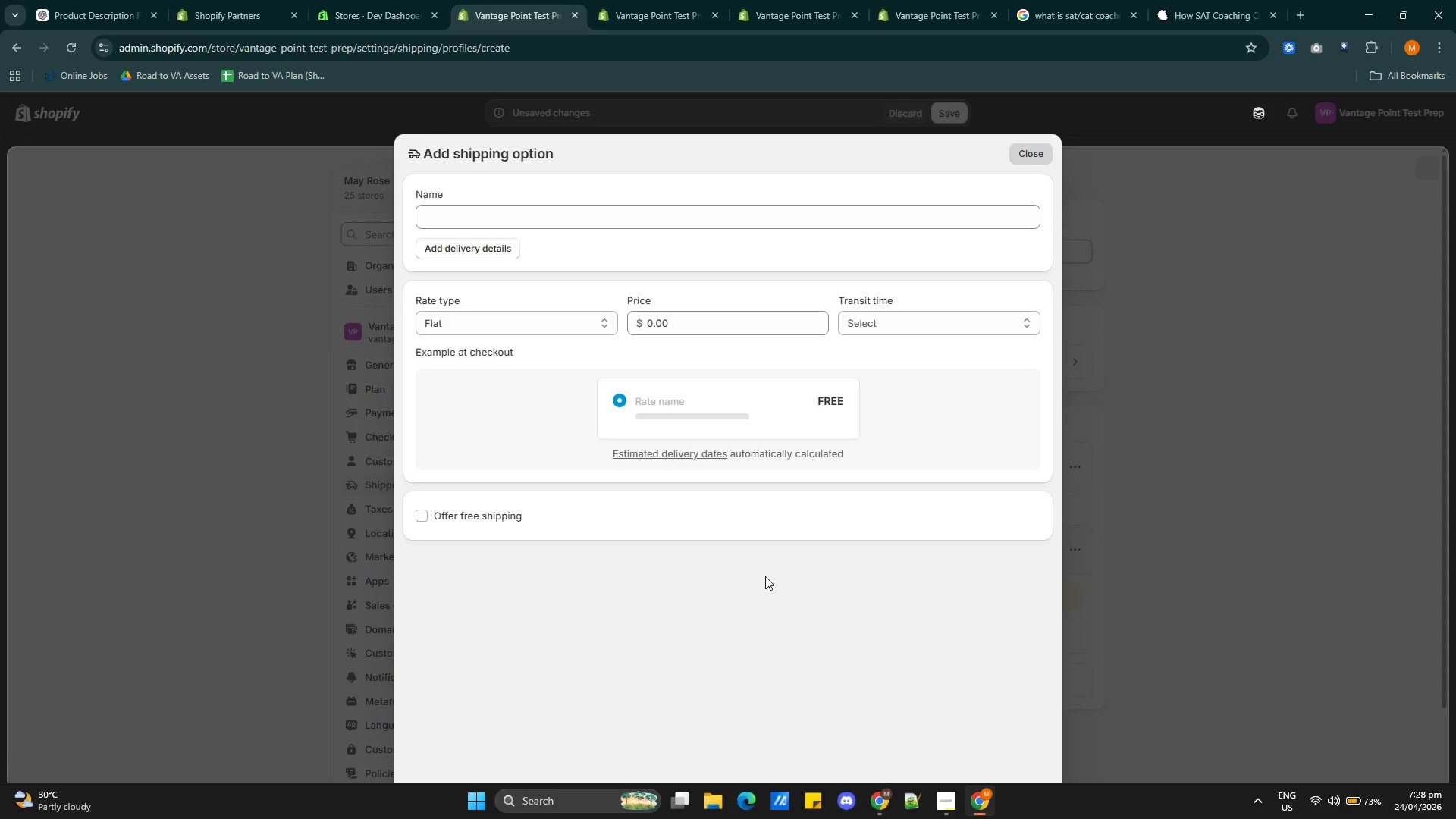 
wait(7.61)
 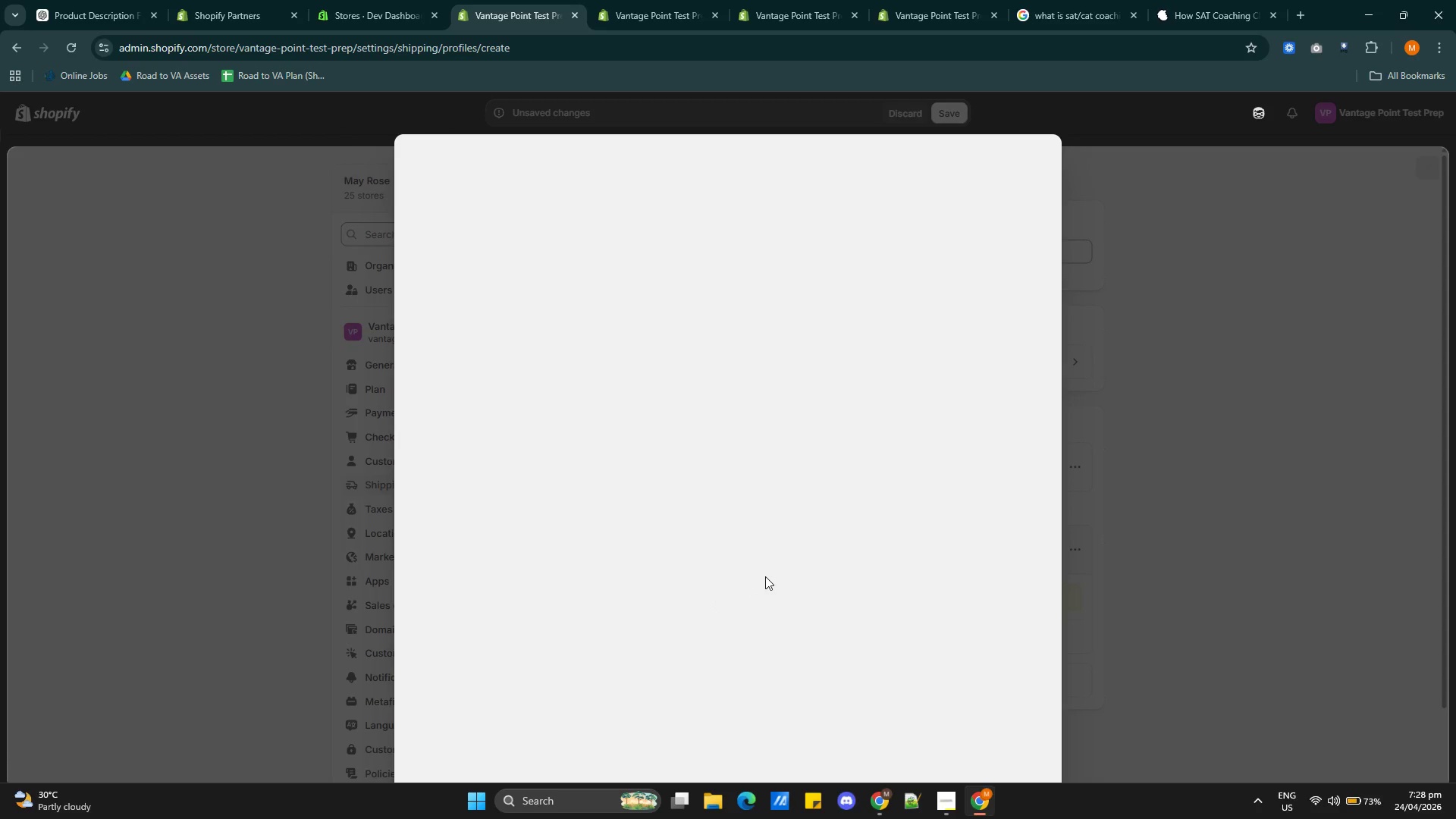 
left_click([947, 796])